 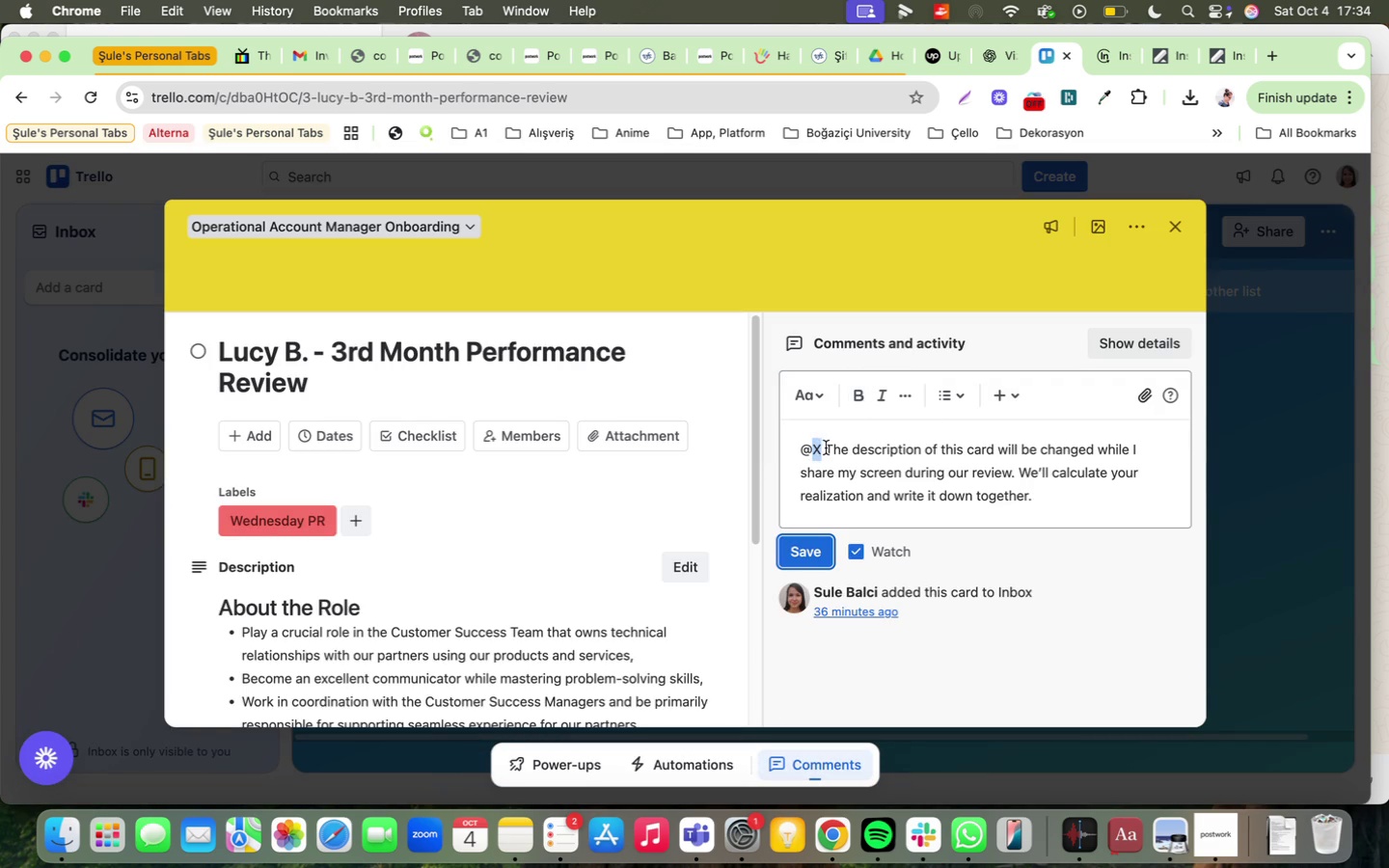 
key(CapsLock)
 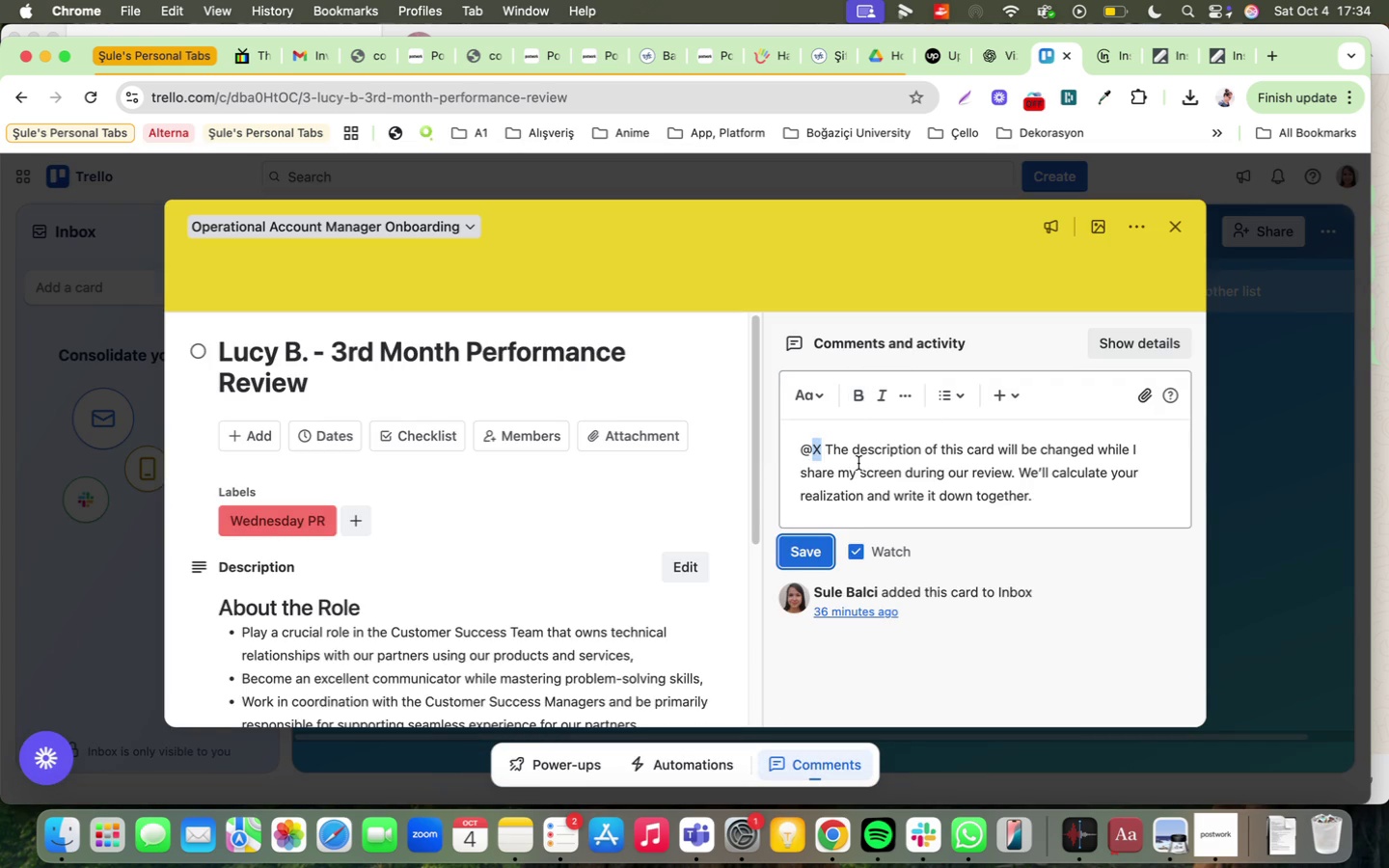 
key(L)
 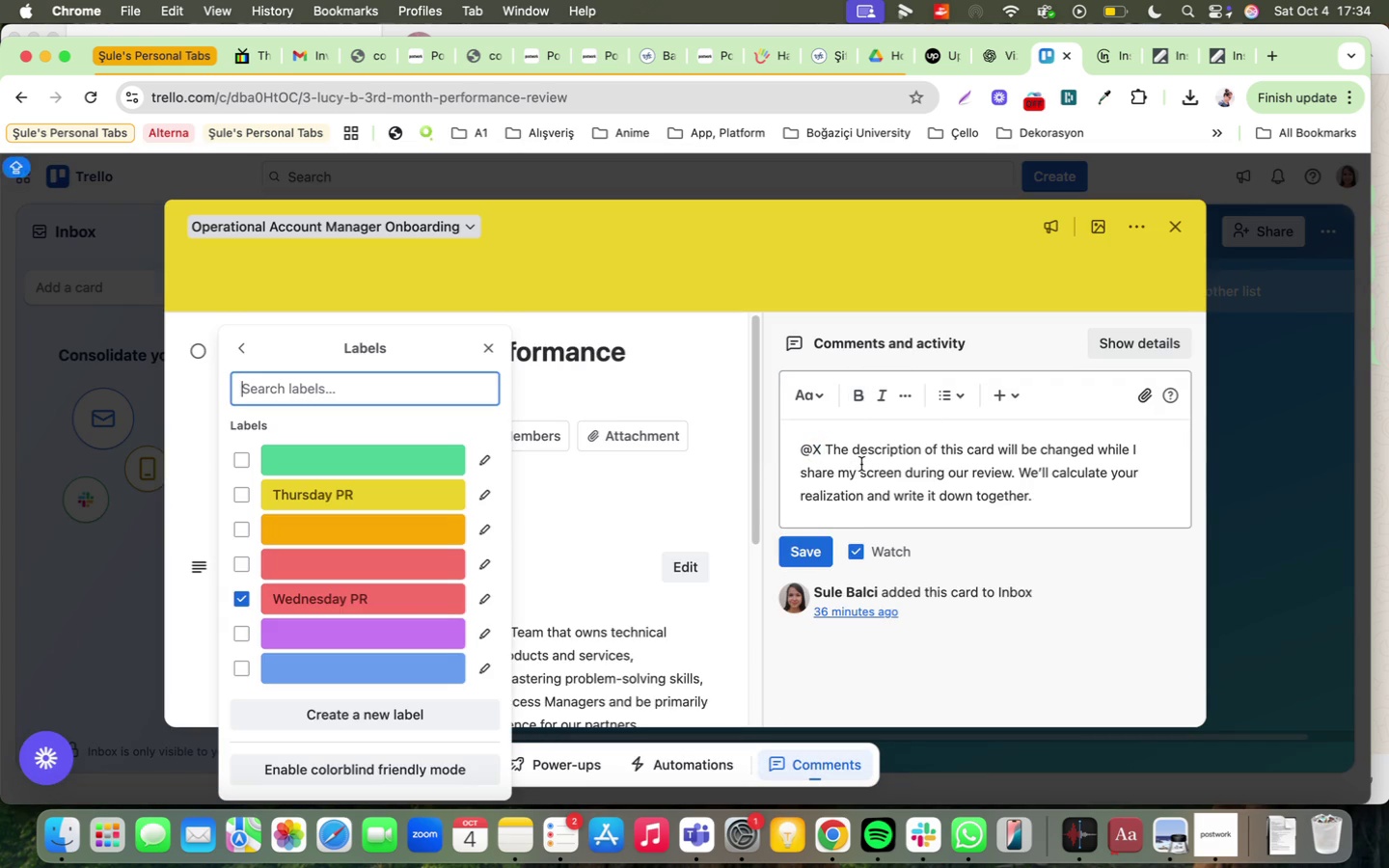 
key(CapsLock)
 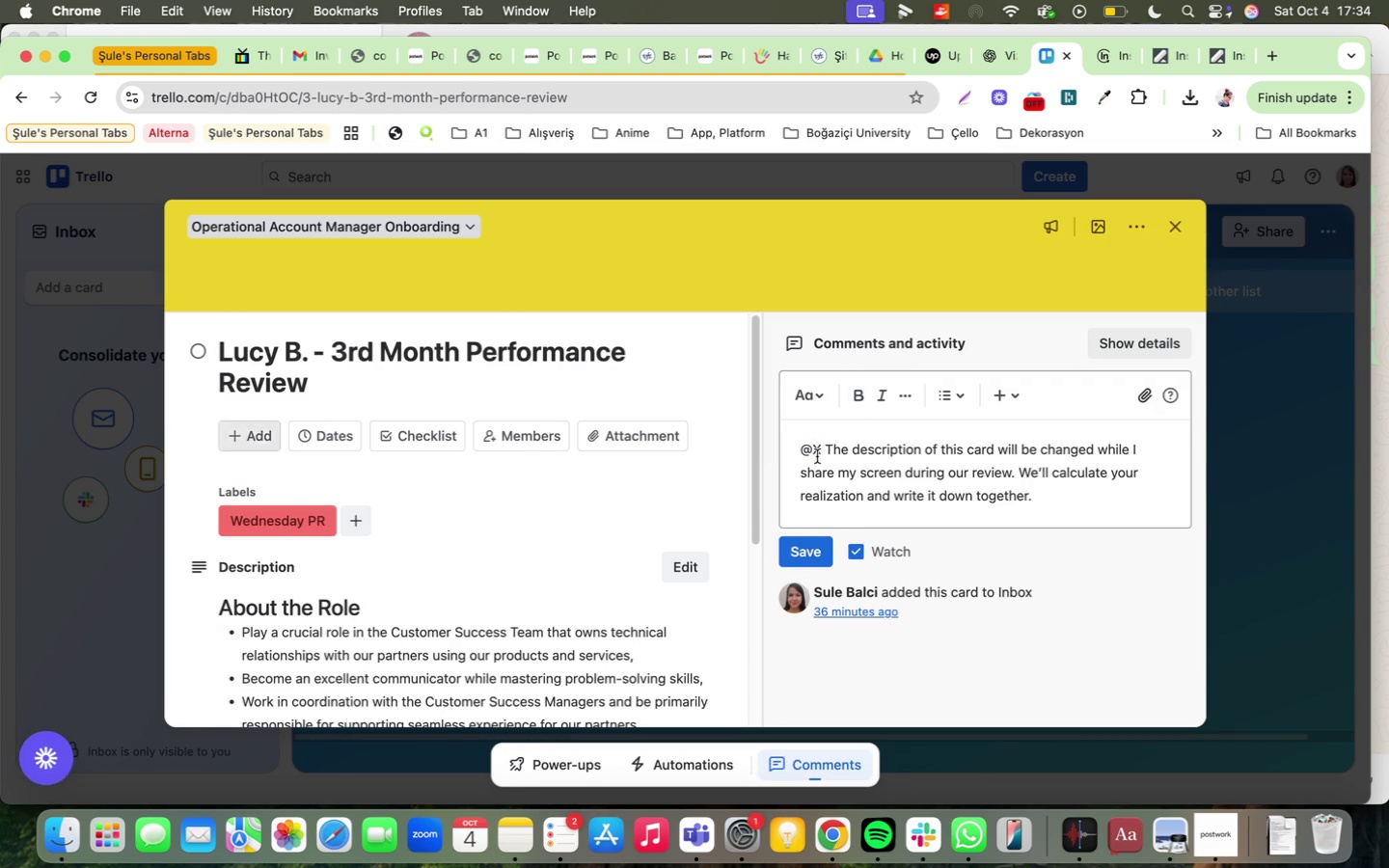 
double_click([817, 454])
 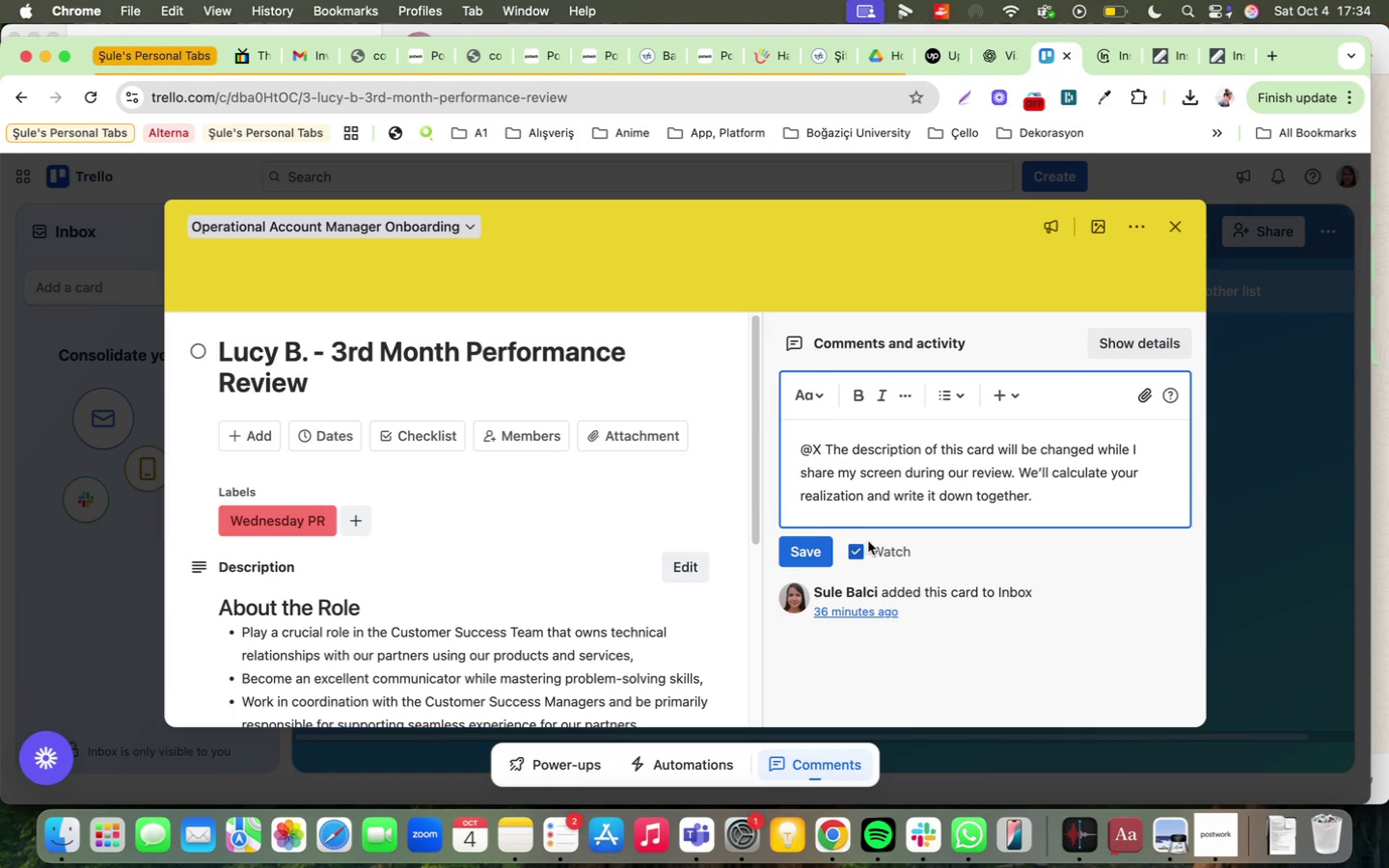 
key(Backspace)
type(Lucy)
 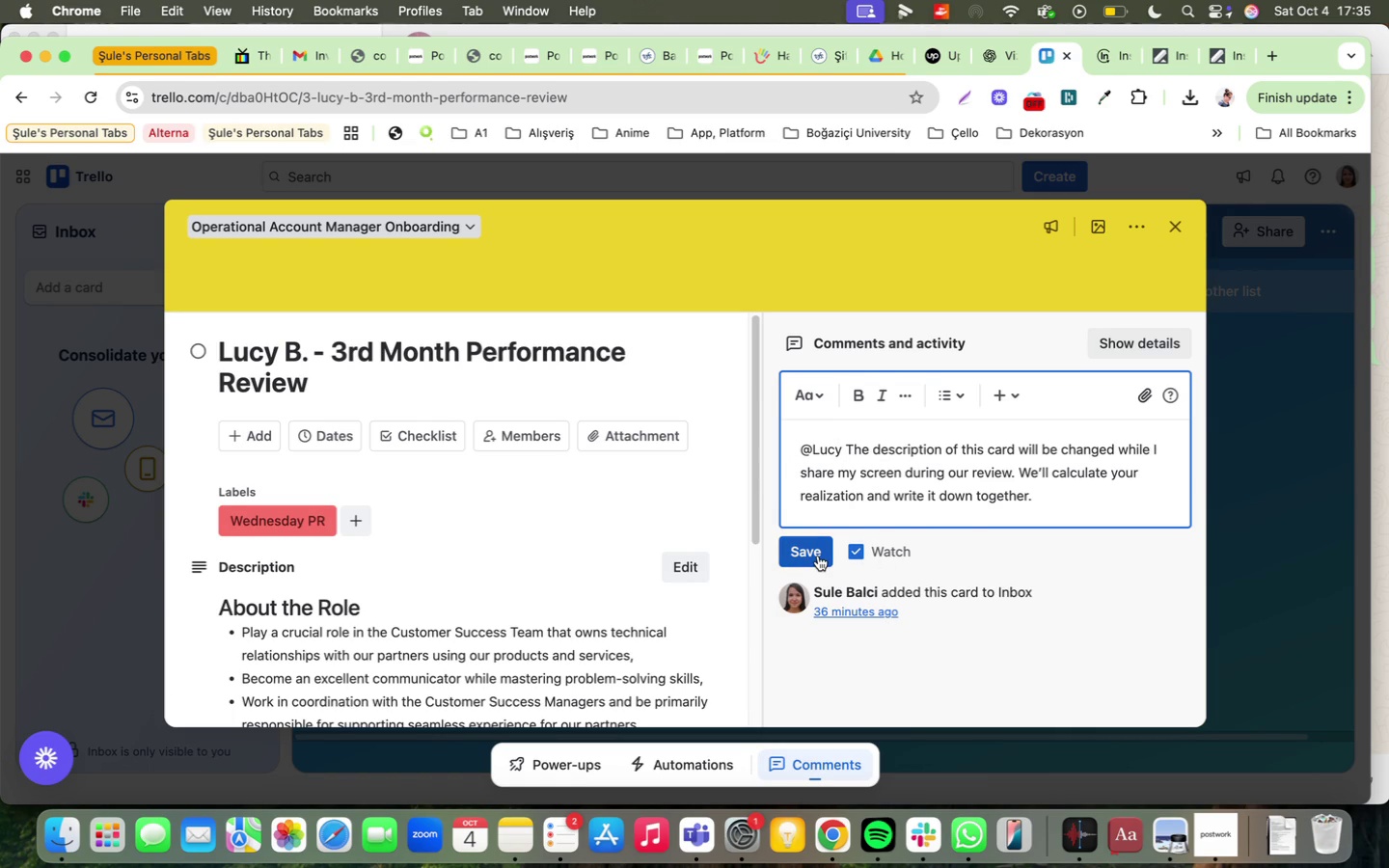 
left_click([817, 554])
 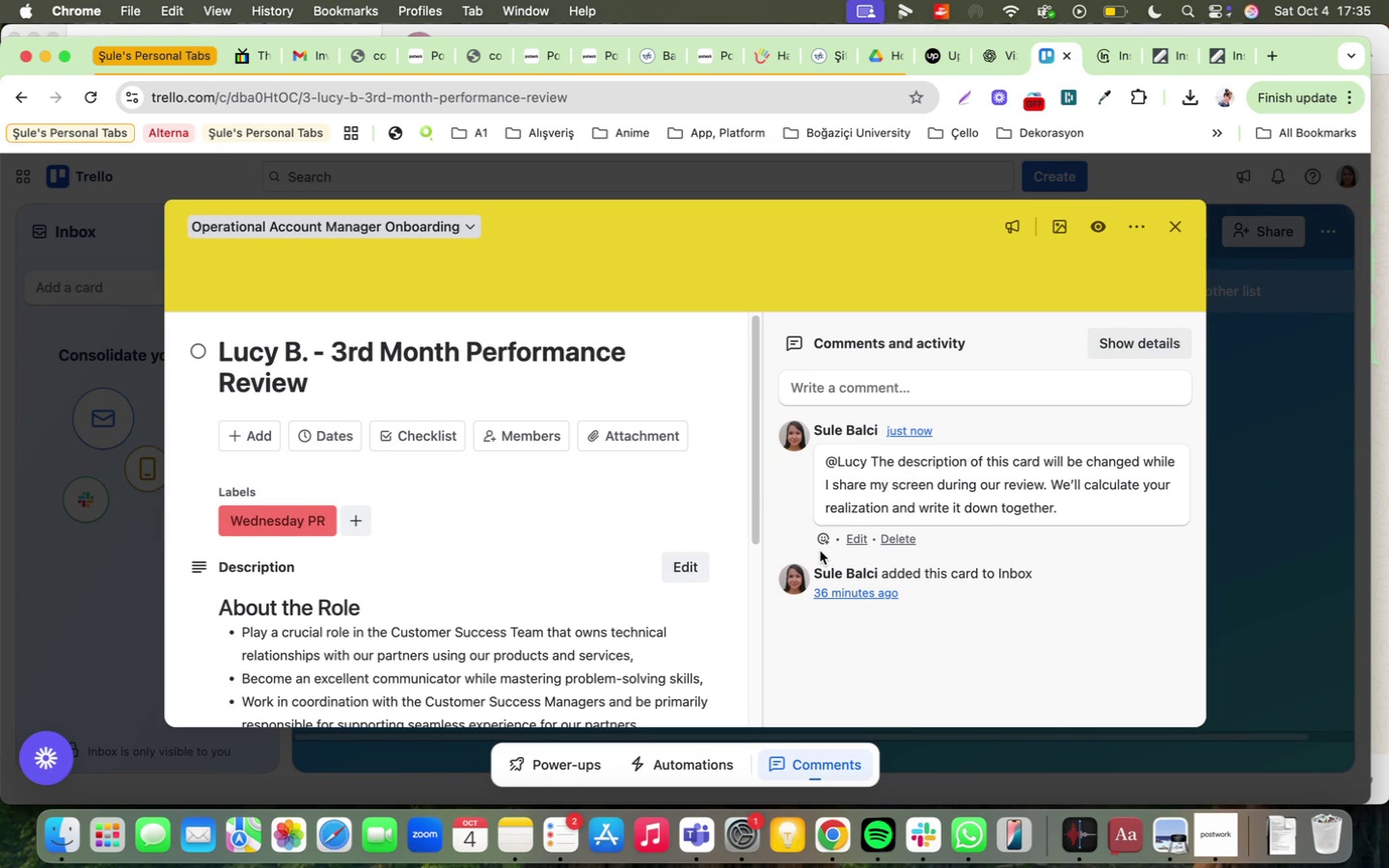 
wait(8.46)
 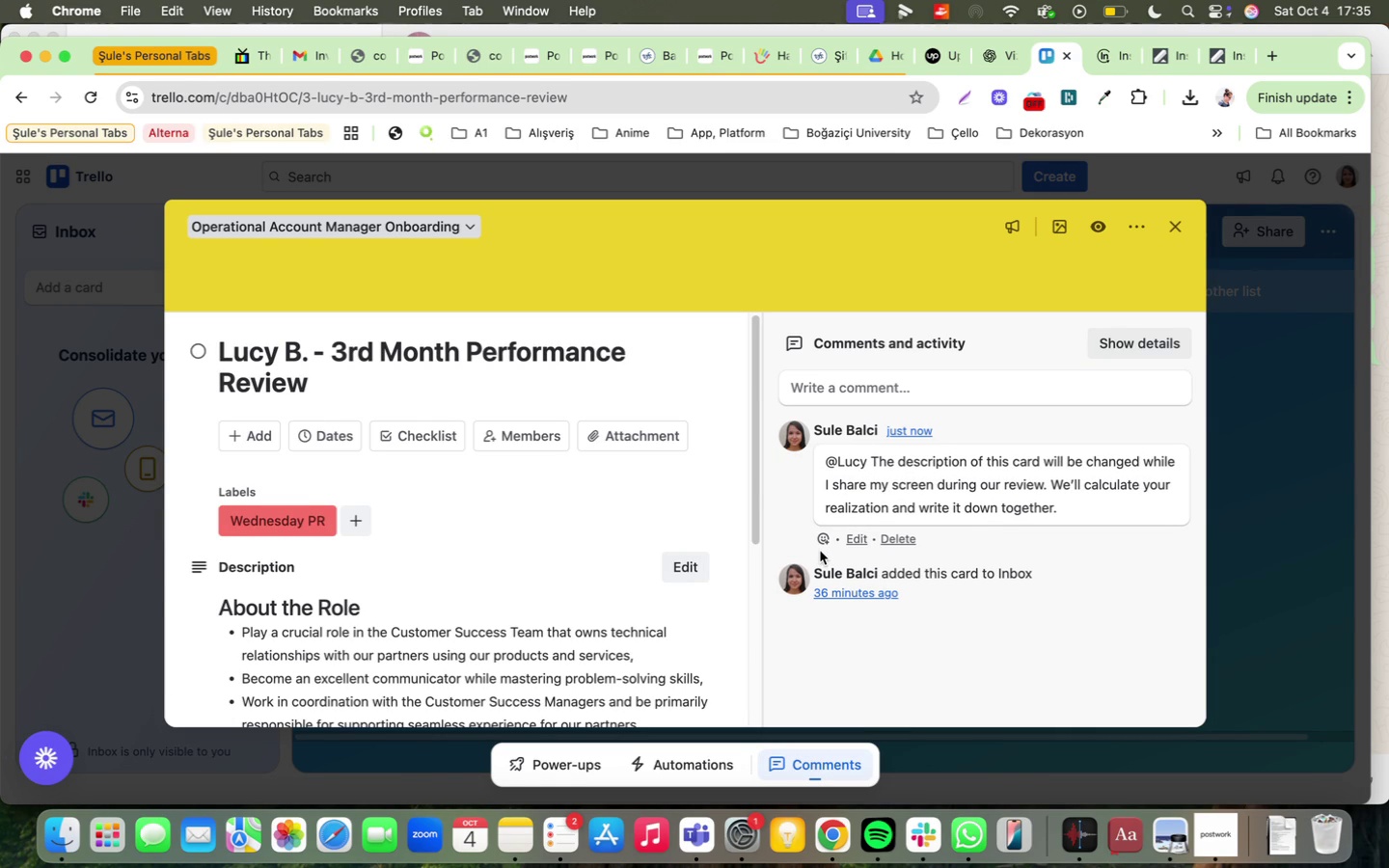 
scroll: coordinate [534, 545], scroll_direction: down, amount: 23.0
 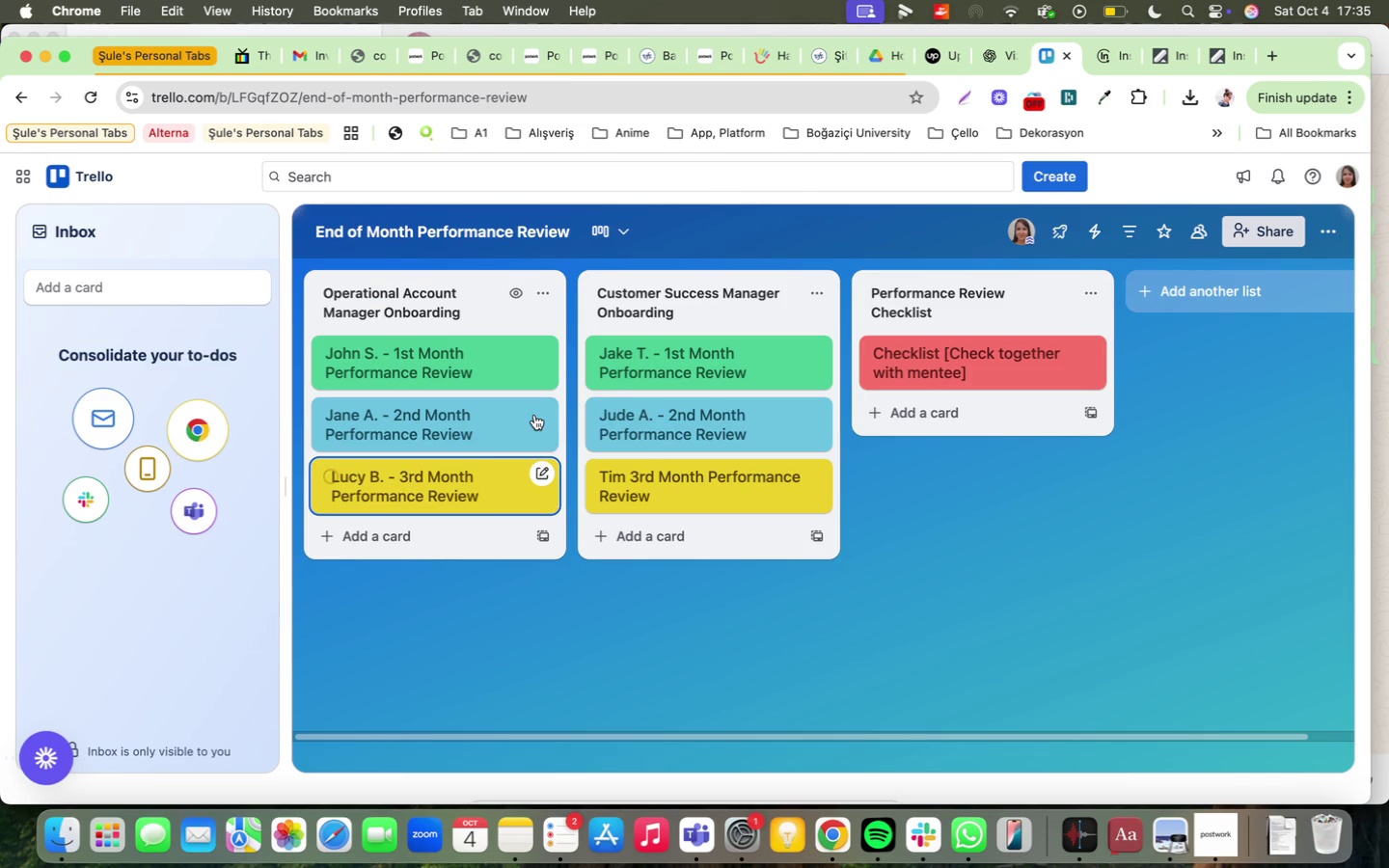 
left_click([371, 431])
 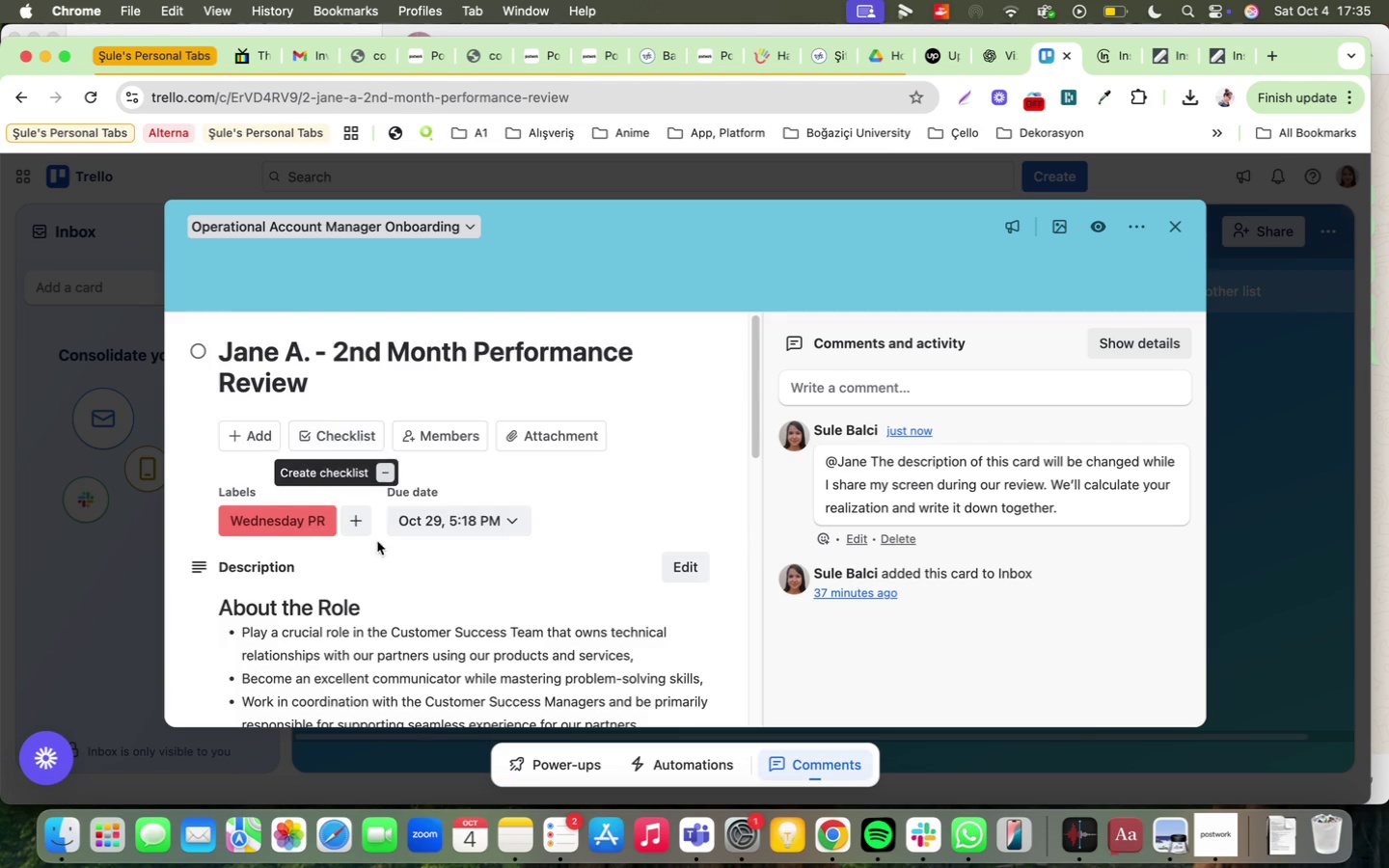 
scroll: coordinate [556, 559], scroll_direction: down, amount: 41.0
 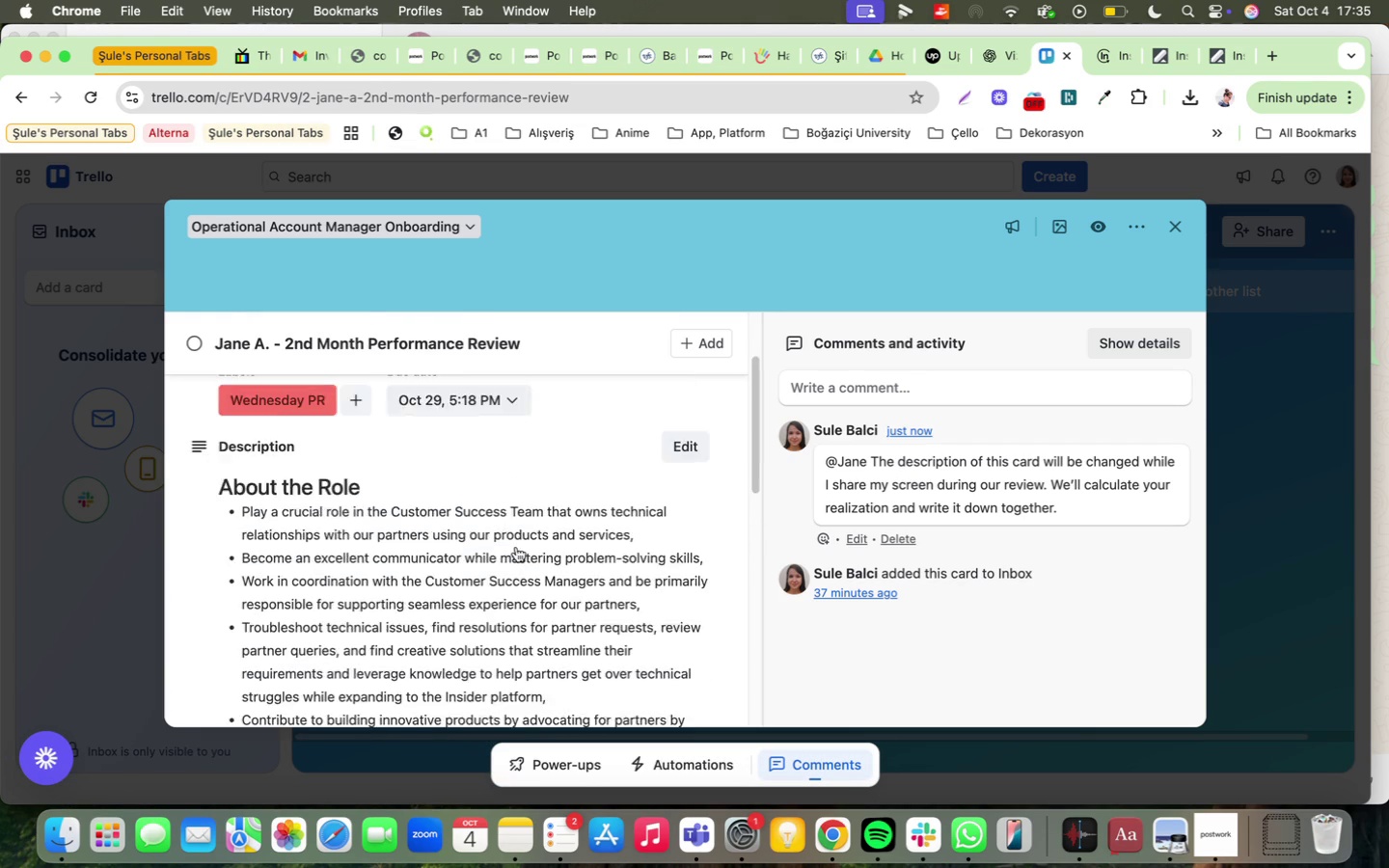 
scroll: coordinate [531, 502], scroll_direction: up, amount: 68.0
 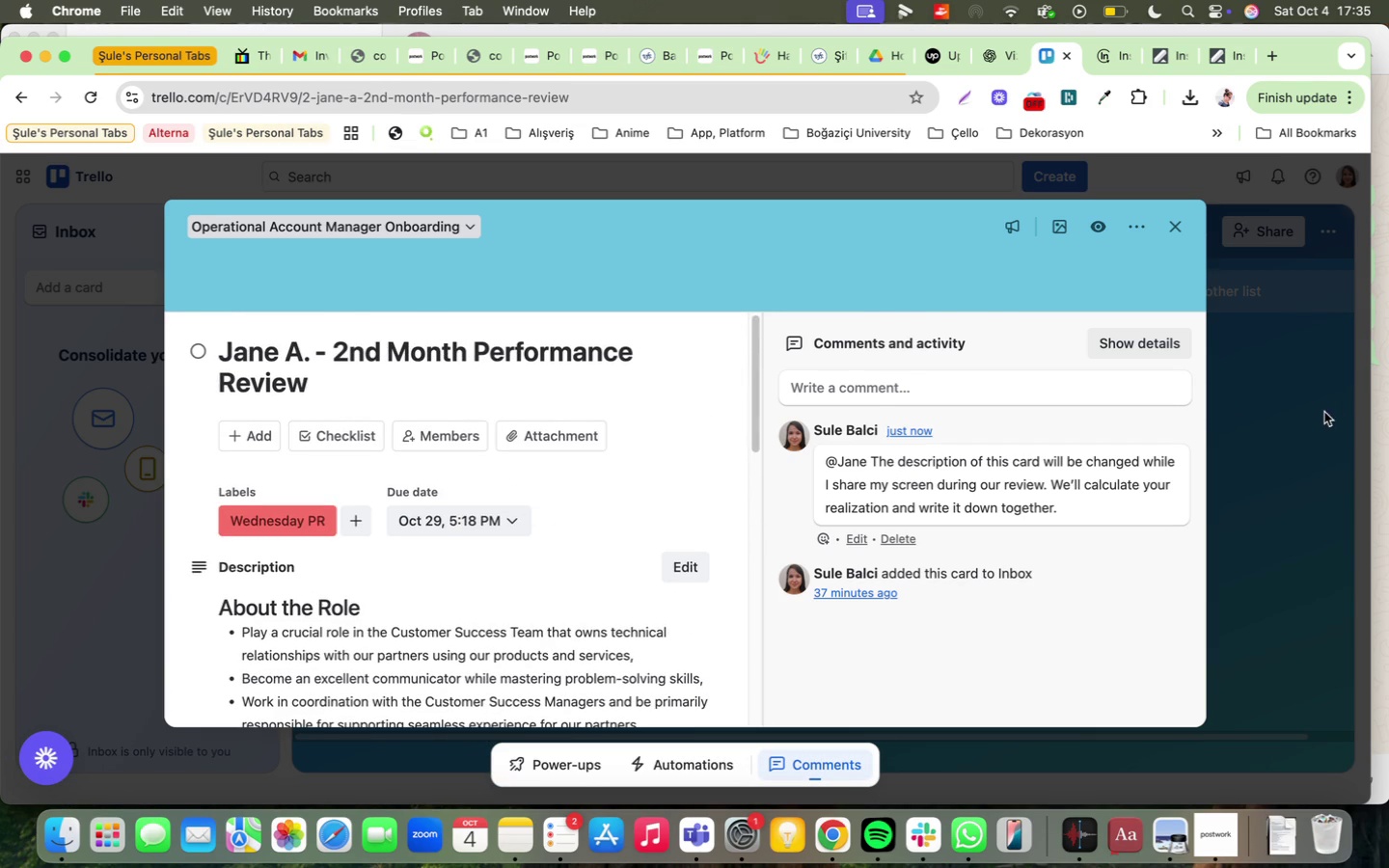 
left_click([1324, 412])
 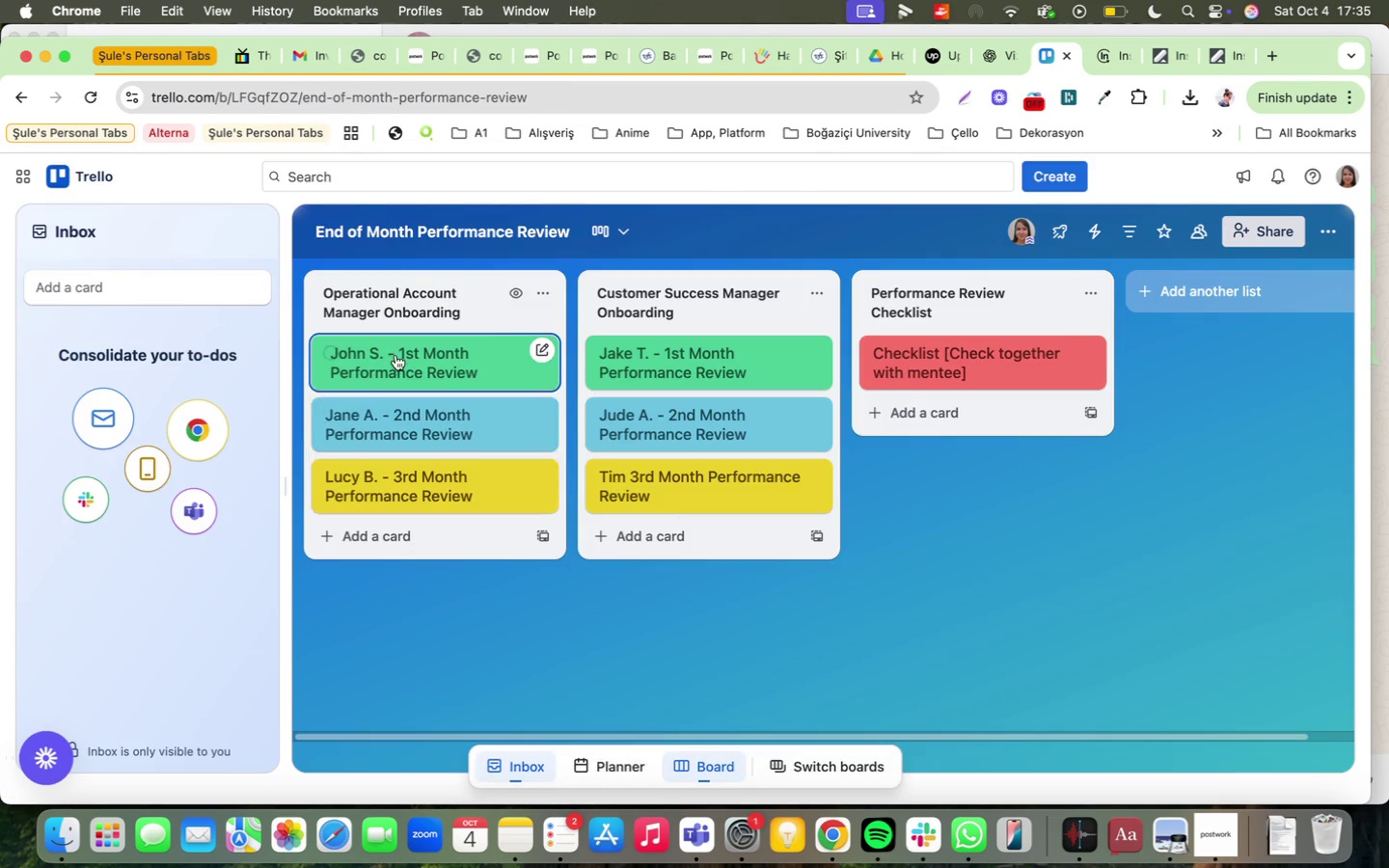 
left_click([395, 355])
 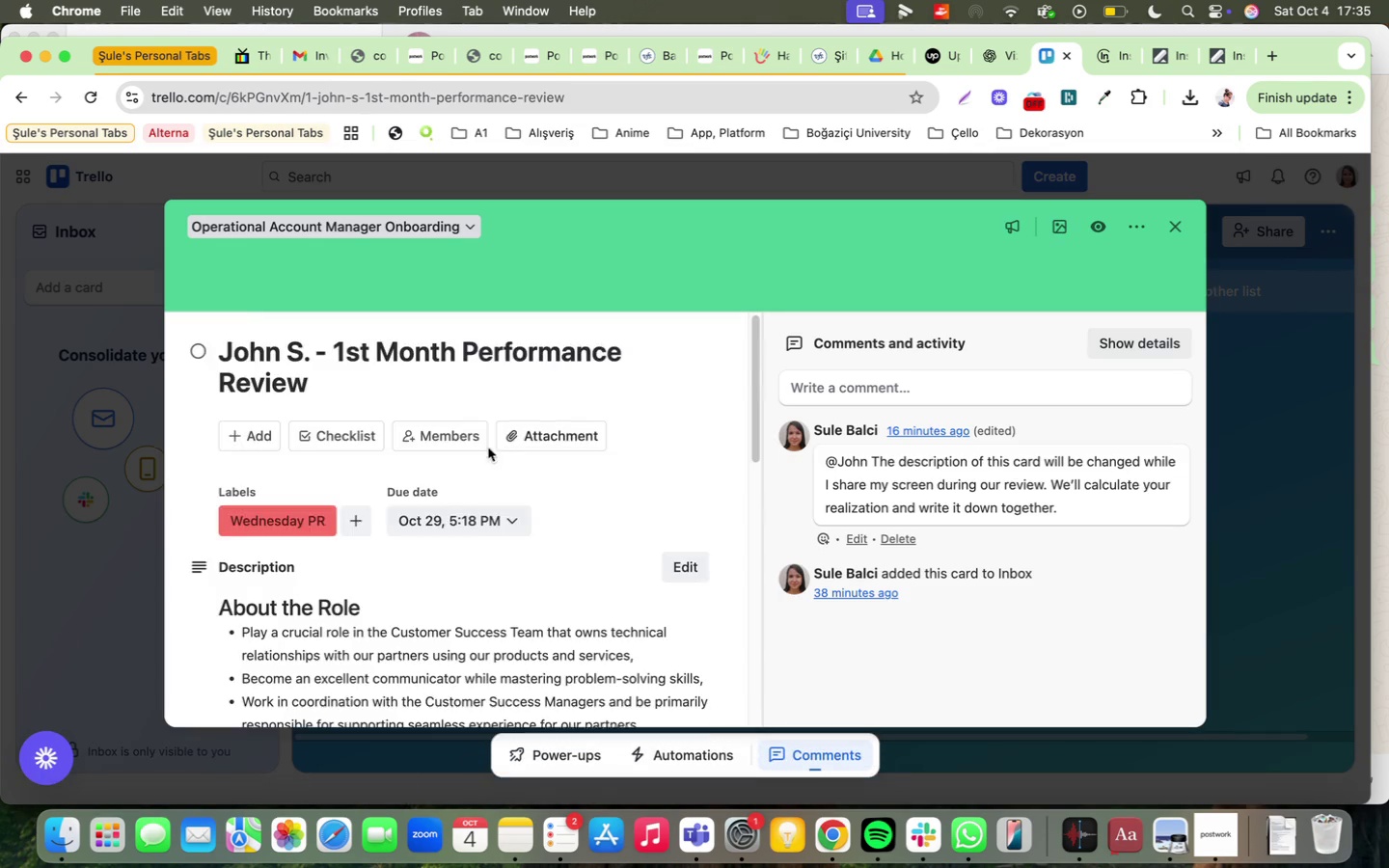 
scroll: coordinate [492, 583], scroll_direction: down, amount: 16.0
 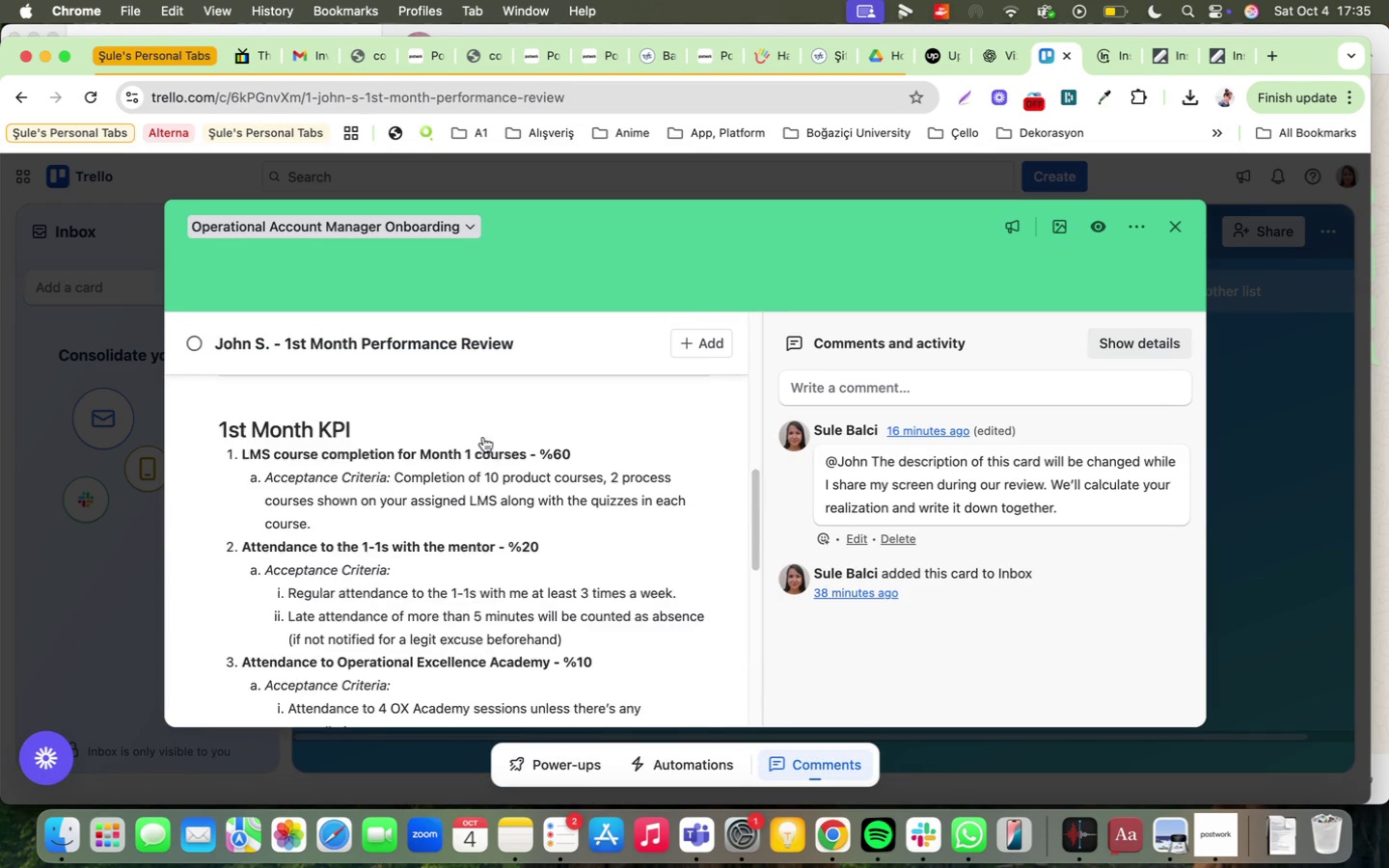 
double_click([483, 447])
 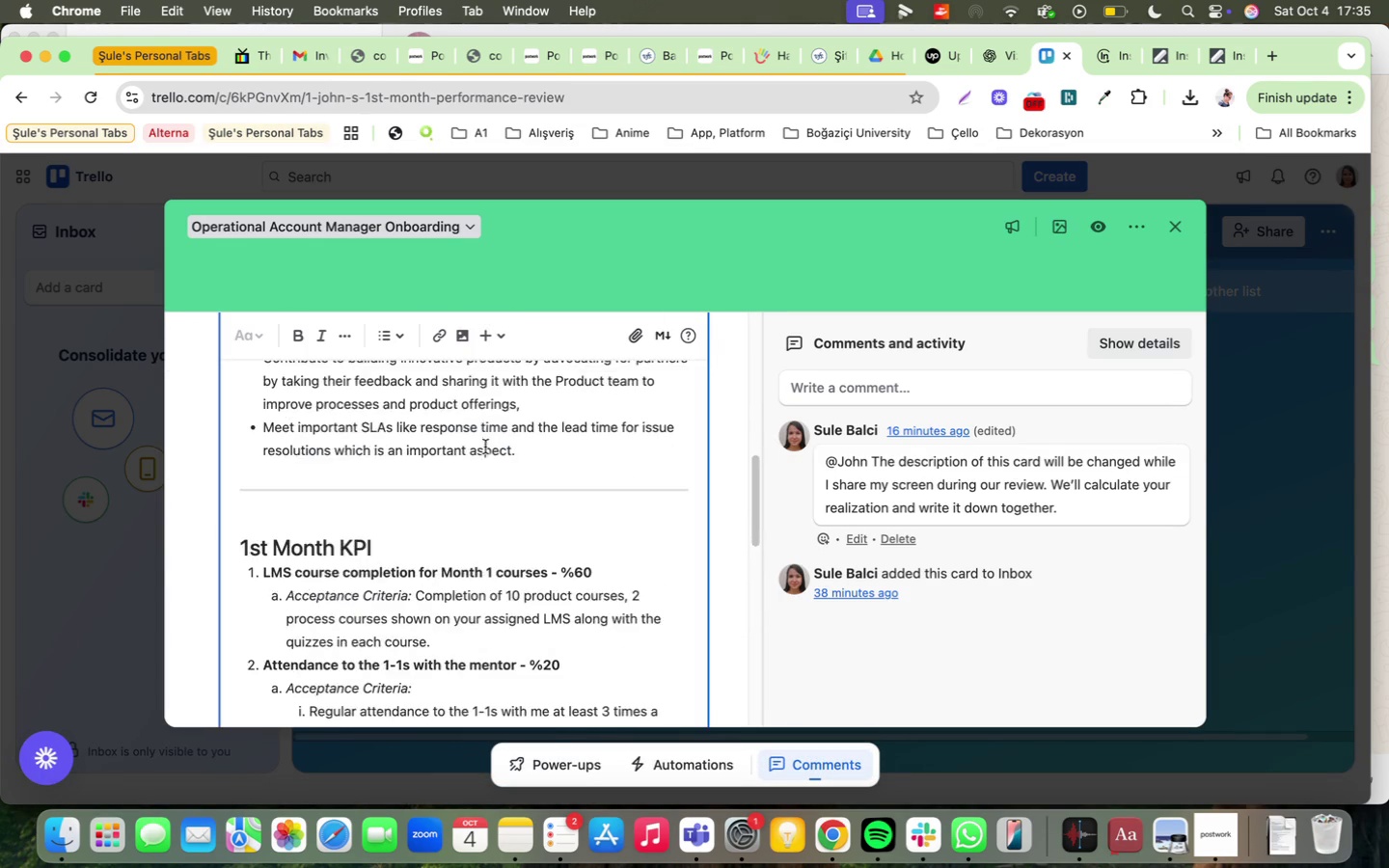 
scroll: coordinate [565, 569], scroll_direction: down, amount: 13.0
 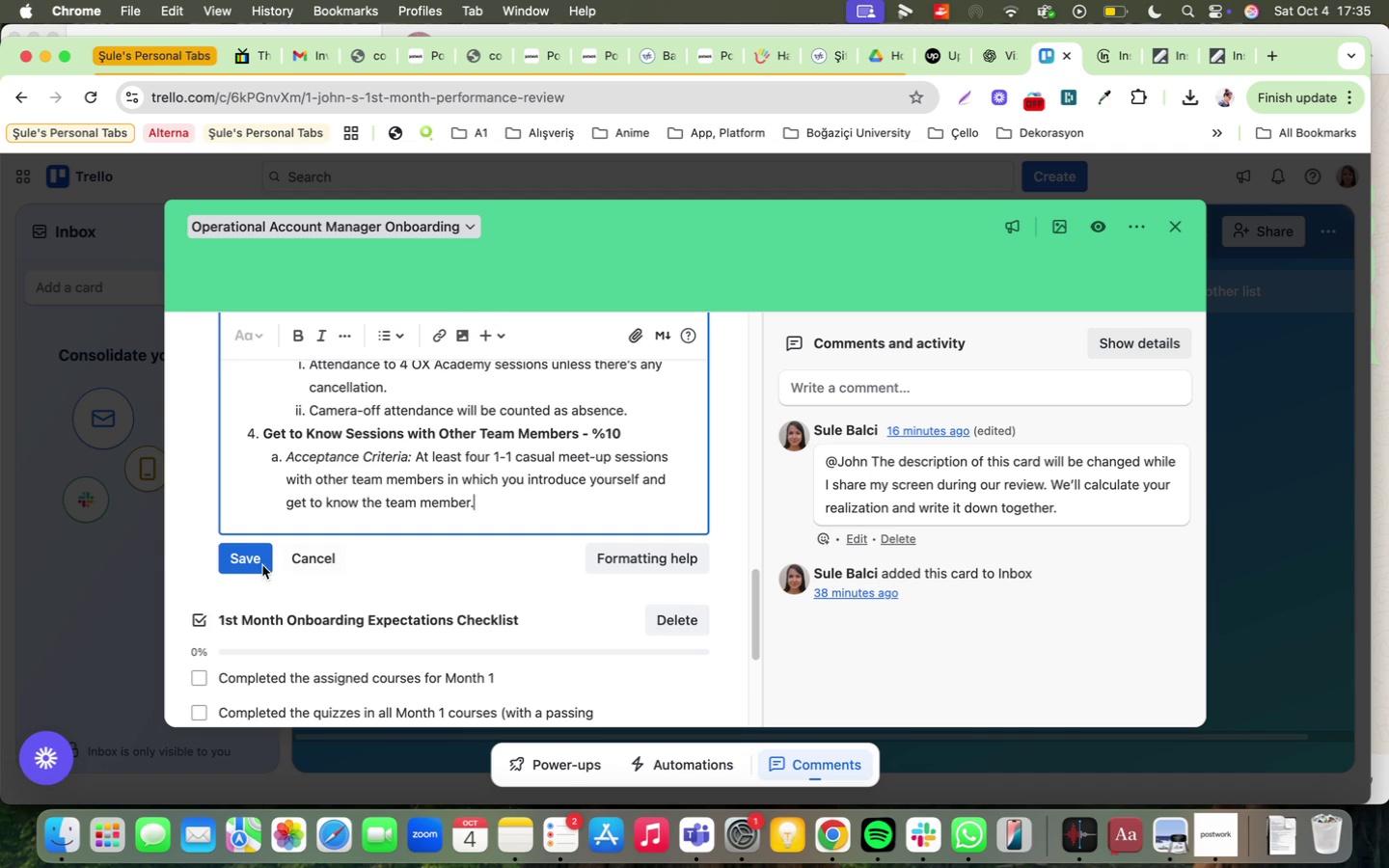 
left_click([237, 564])
 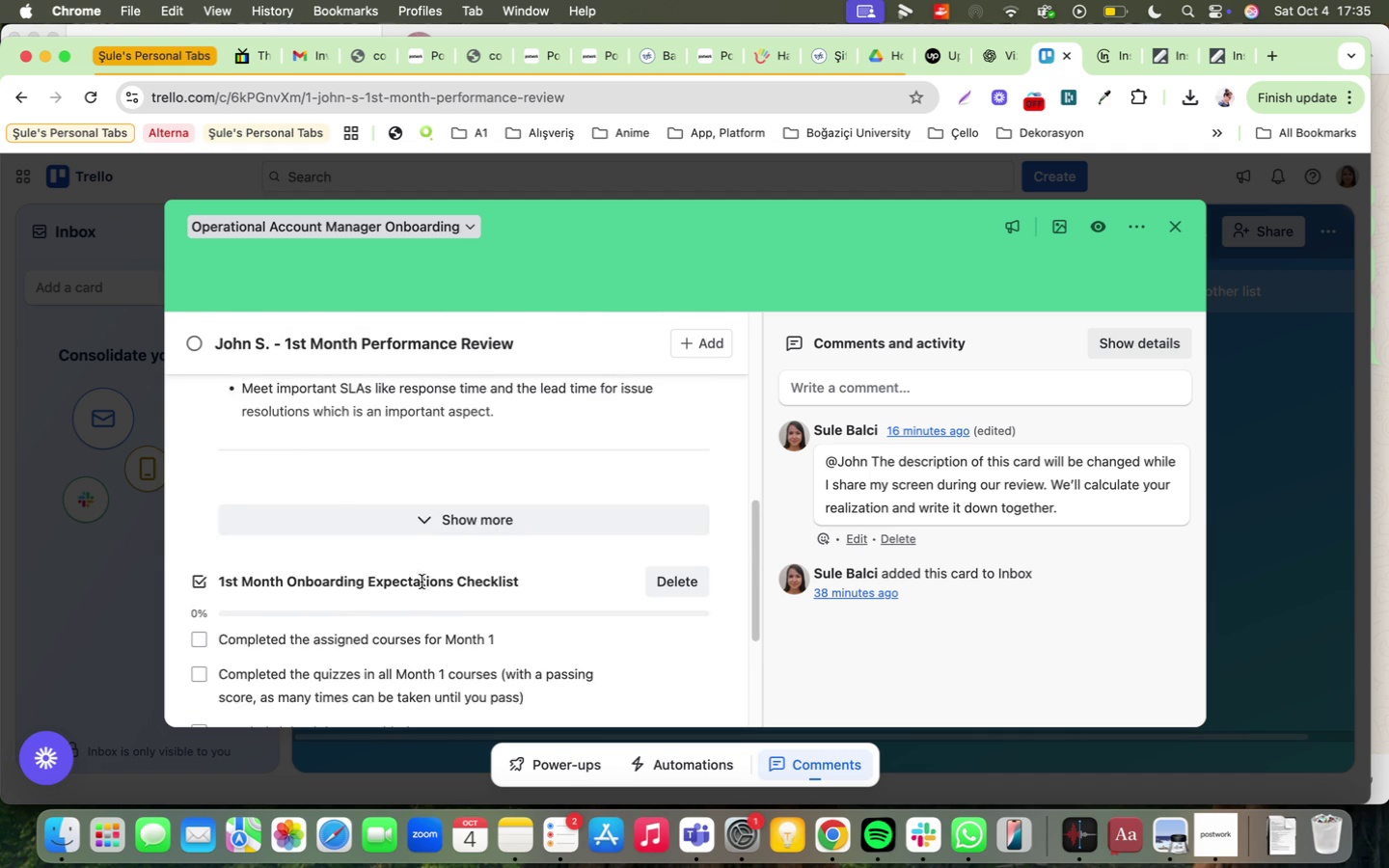 
scroll: coordinate [534, 544], scroll_direction: down, amount: 37.0
 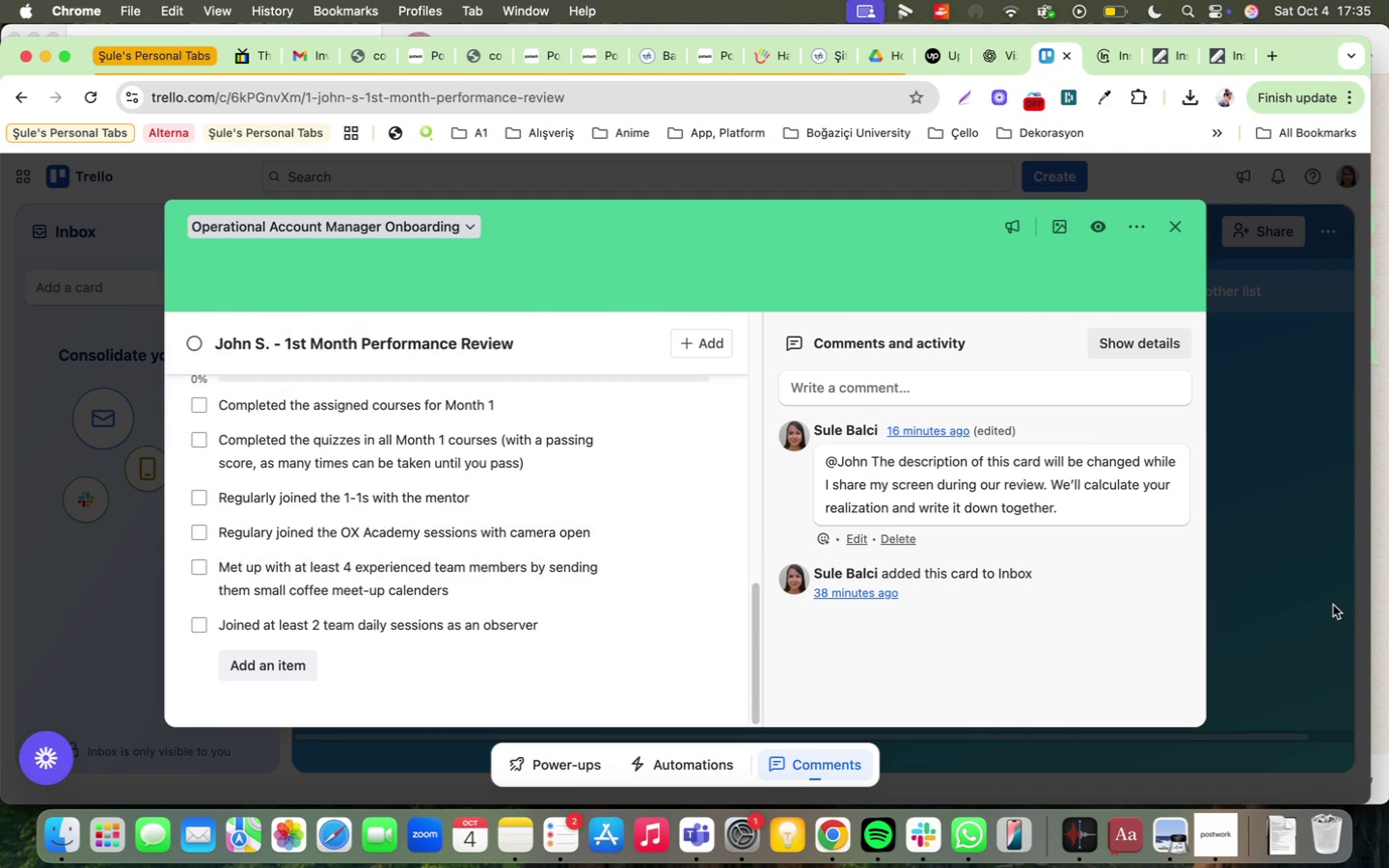 
left_click([1333, 605])
 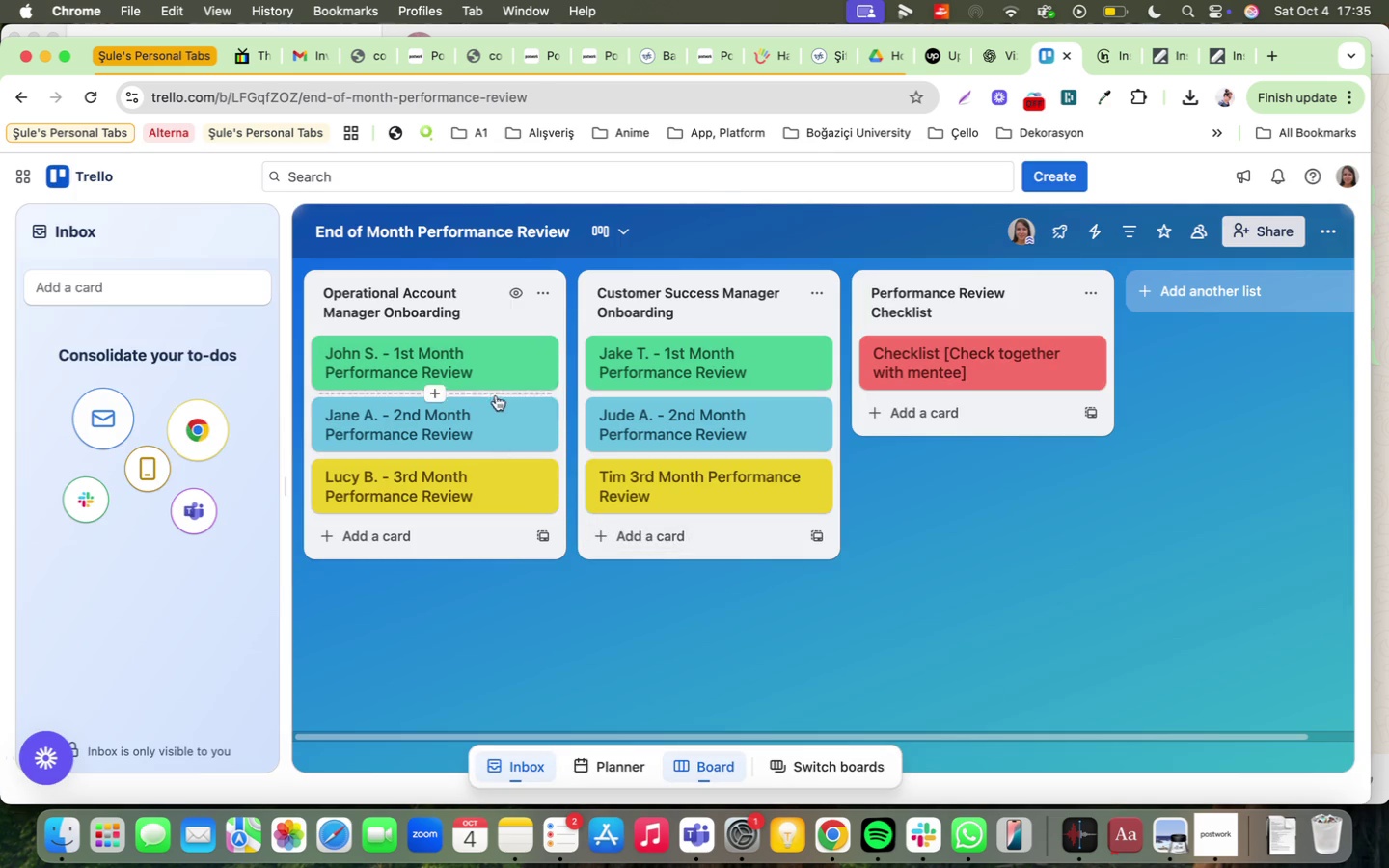 
left_click([481, 429])
 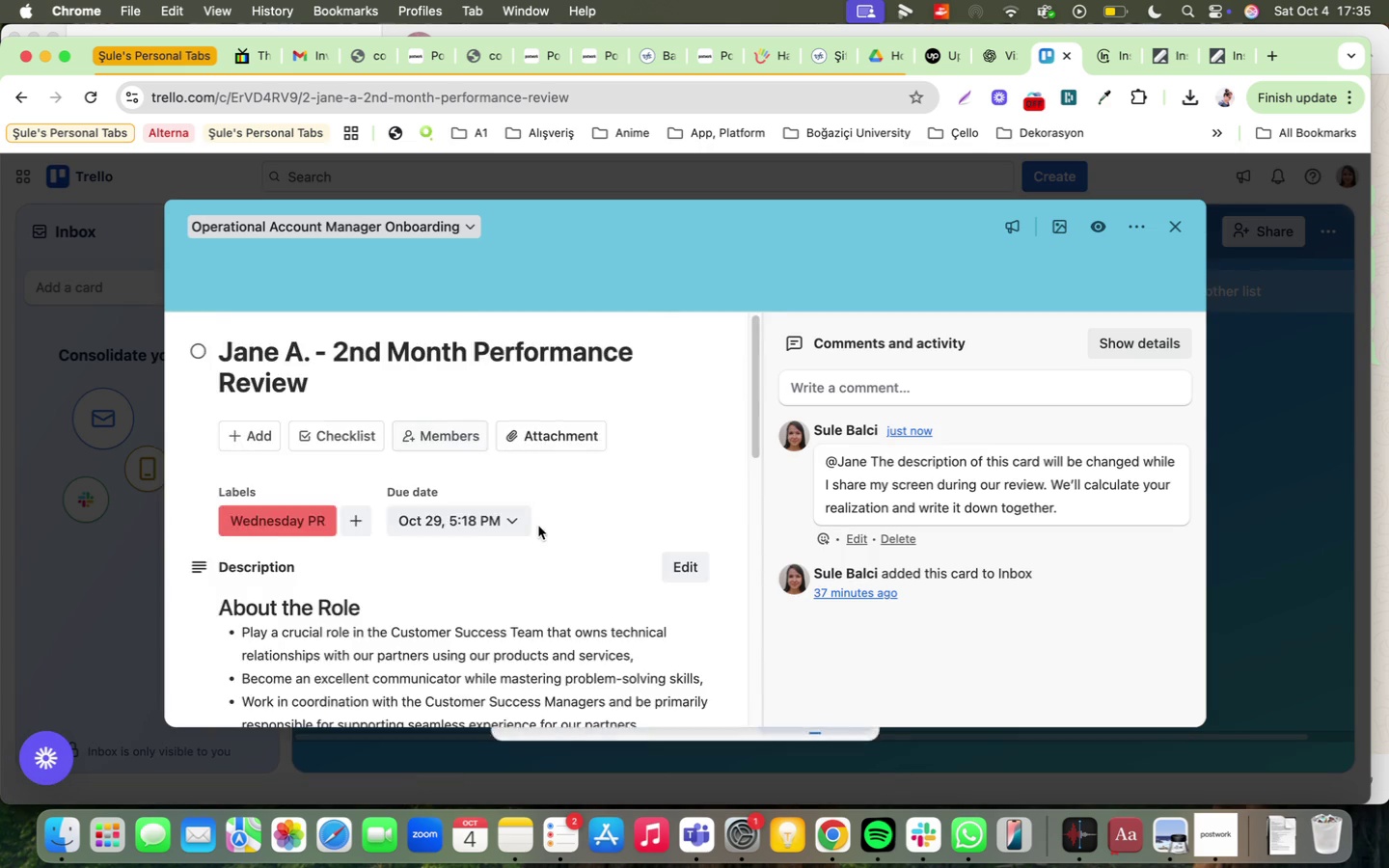 
scroll: coordinate [542, 542], scroll_direction: down, amount: 16.0
 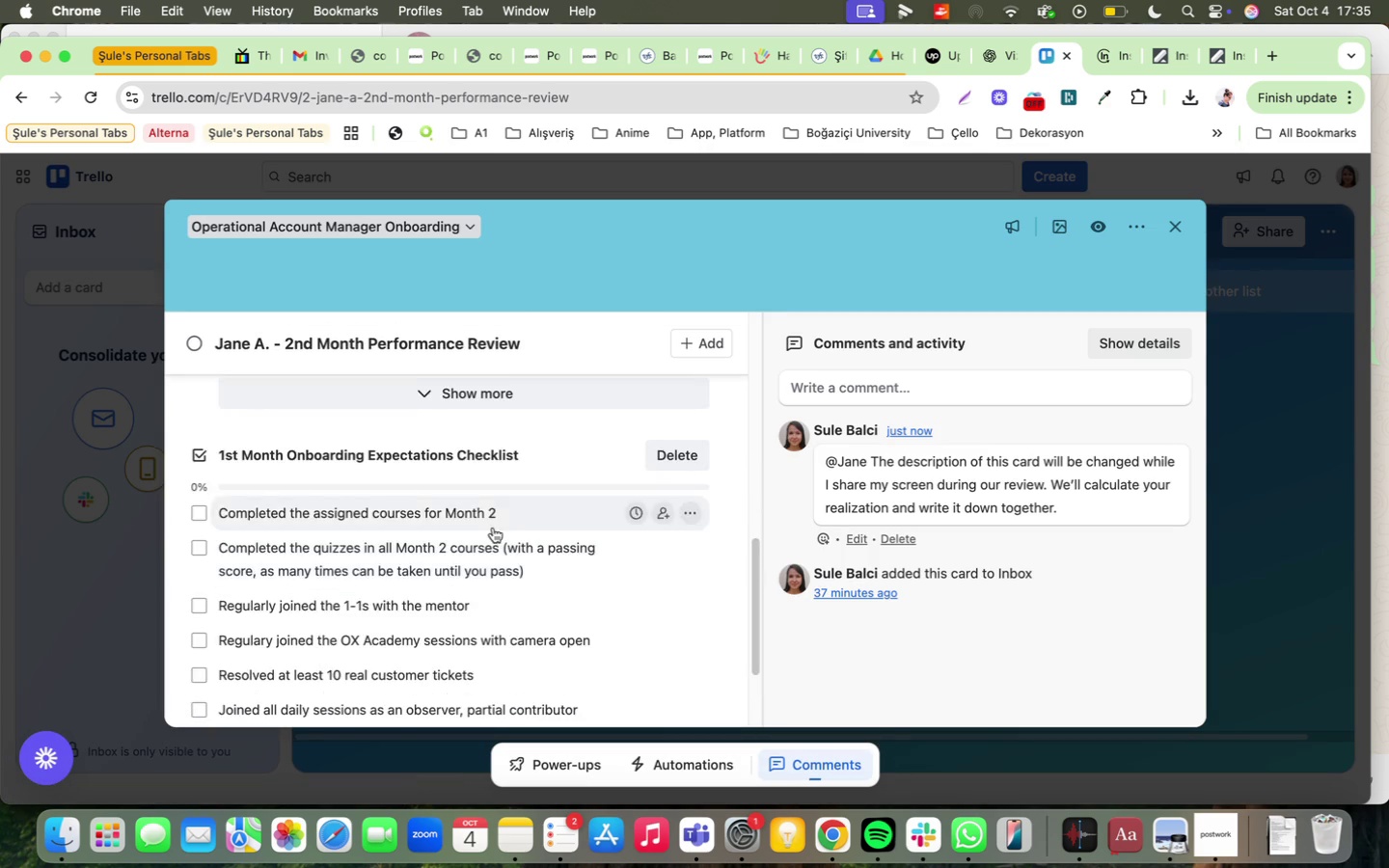 
scroll: coordinate [493, 529], scroll_direction: up, amount: 4.0
 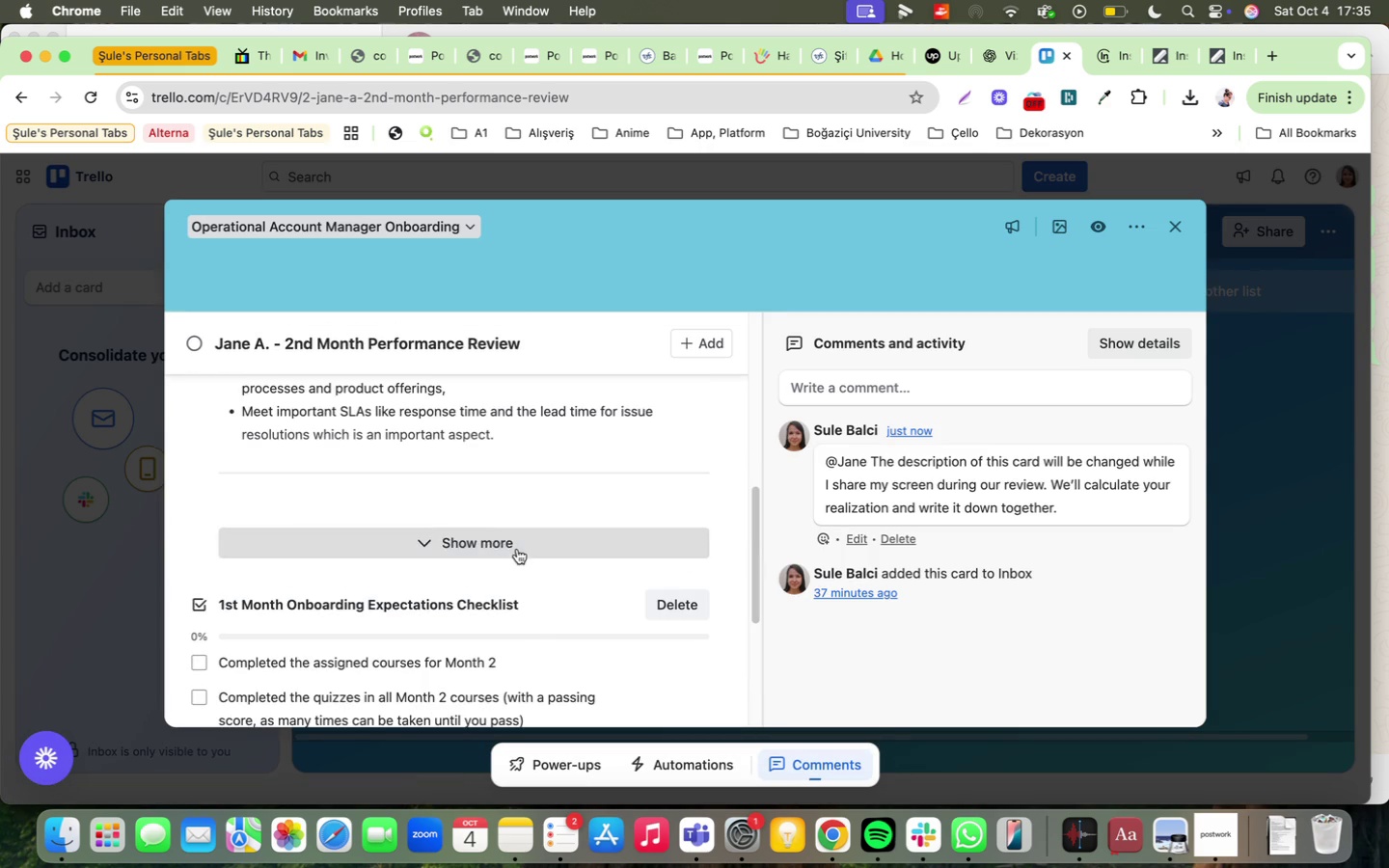 
left_click([518, 546])
 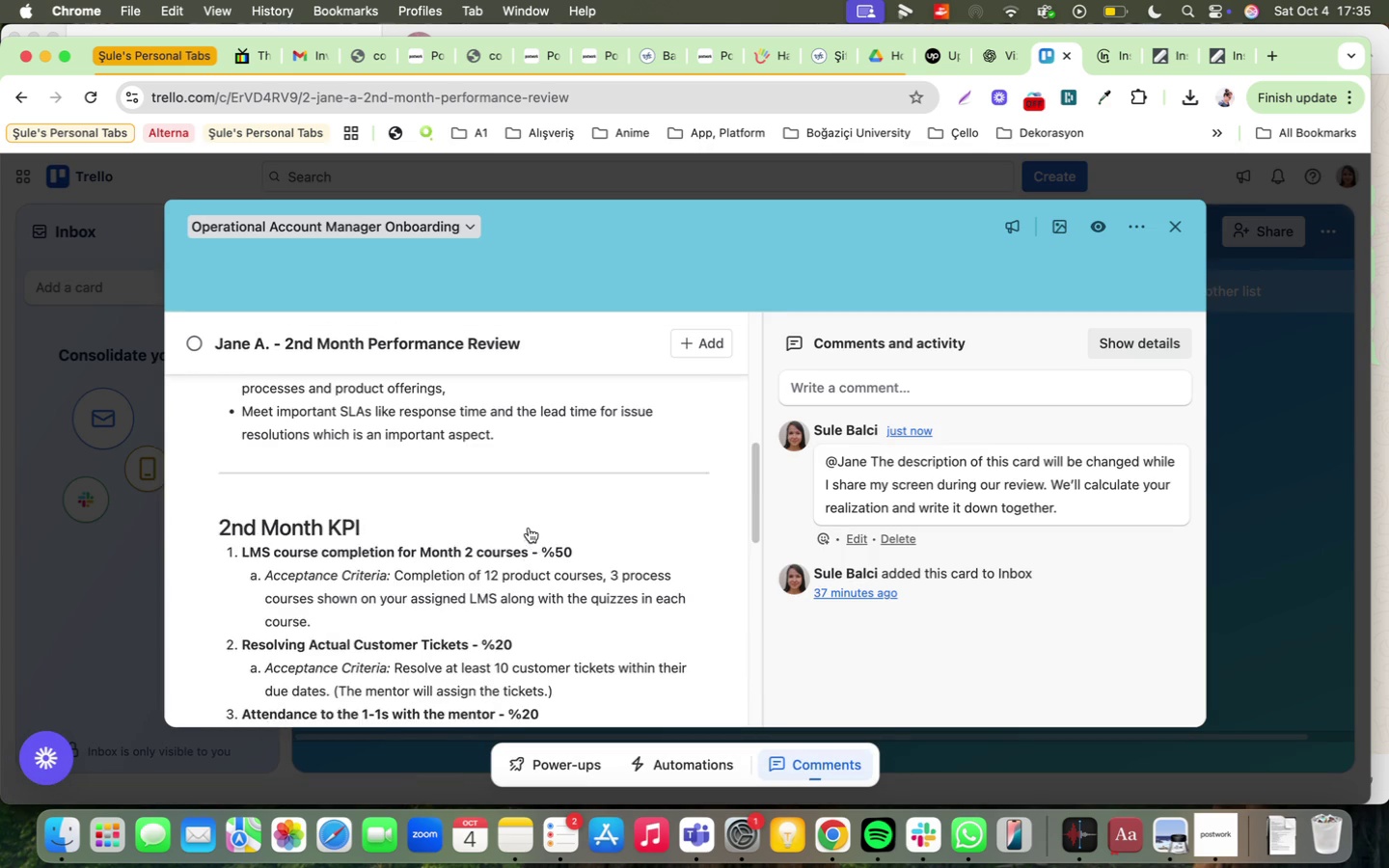 
scroll: coordinate [528, 528], scroll_direction: down, amount: 10.0
 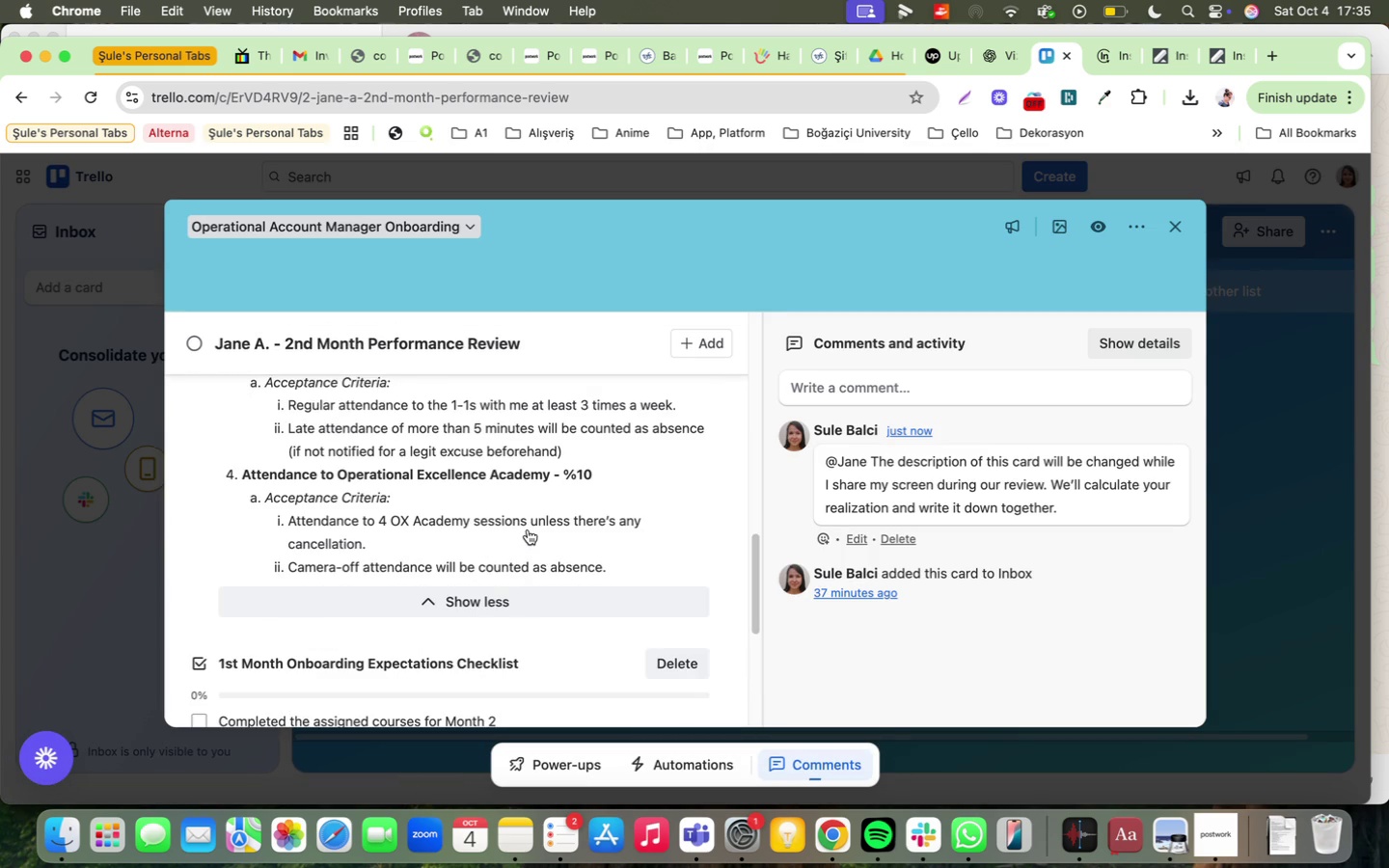 
scroll: coordinate [527, 532], scroll_direction: up, amount: 4.0
 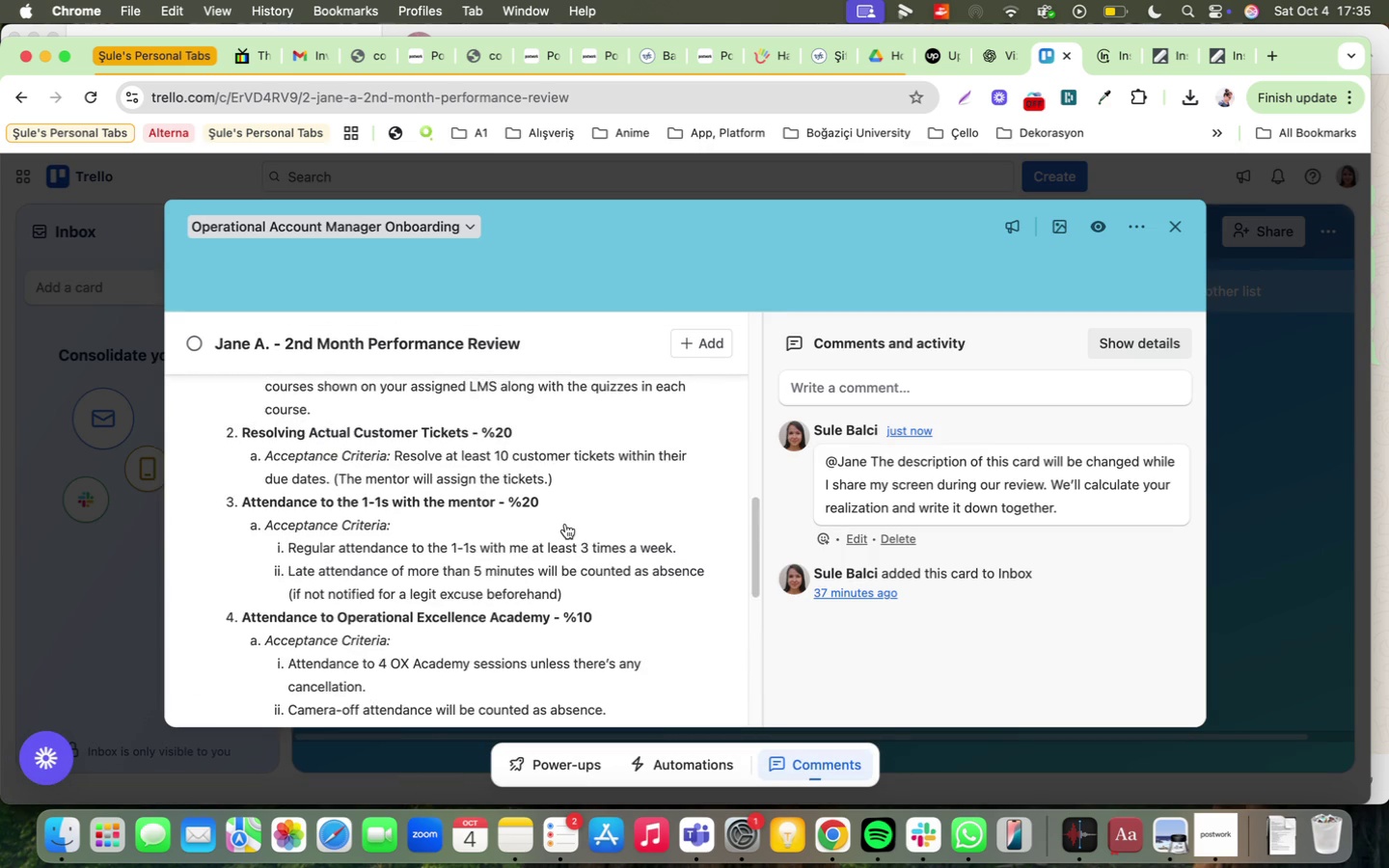 
scroll: coordinate [567, 527], scroll_direction: down, amount: 29.0
 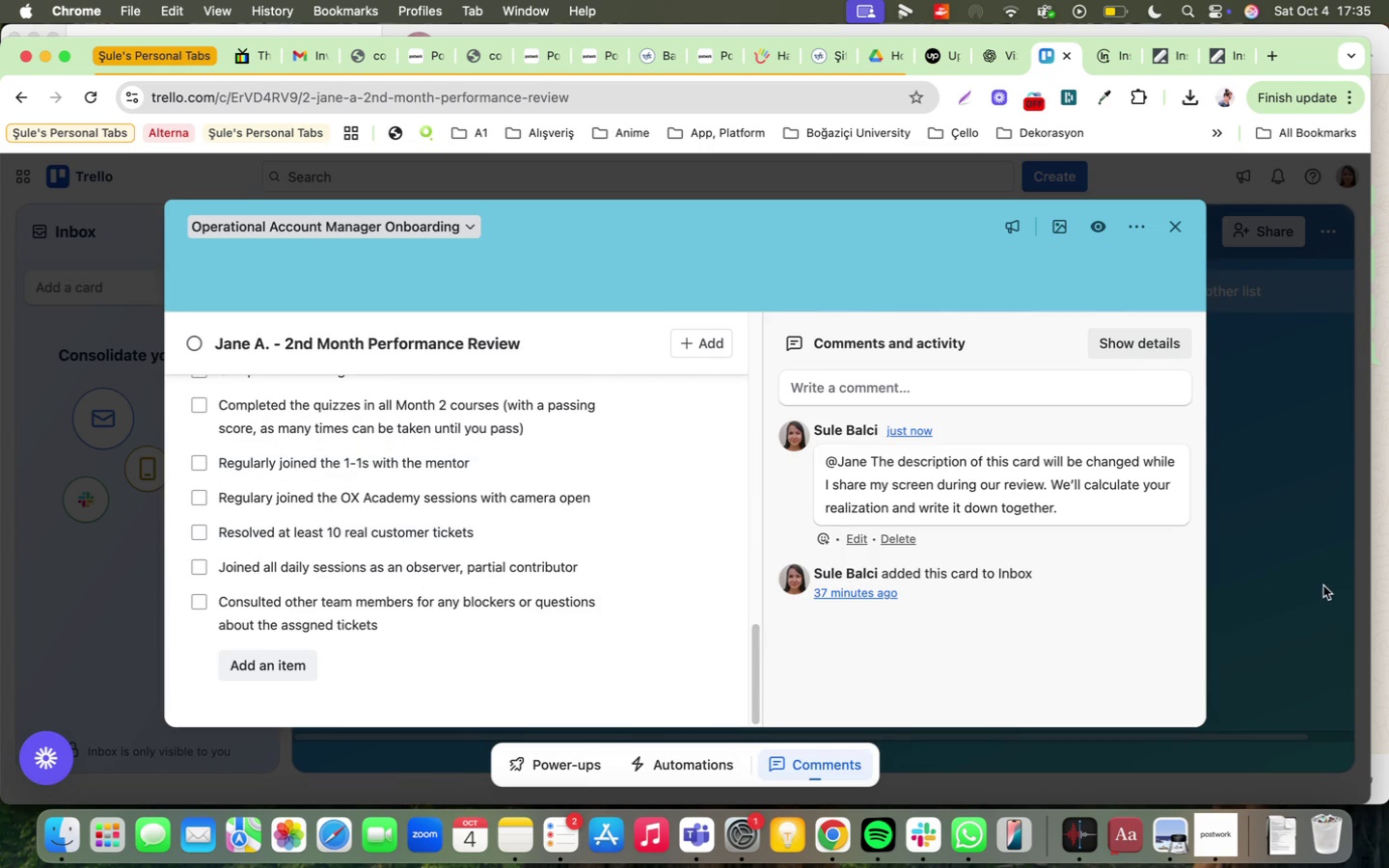 
left_click([1323, 585])
 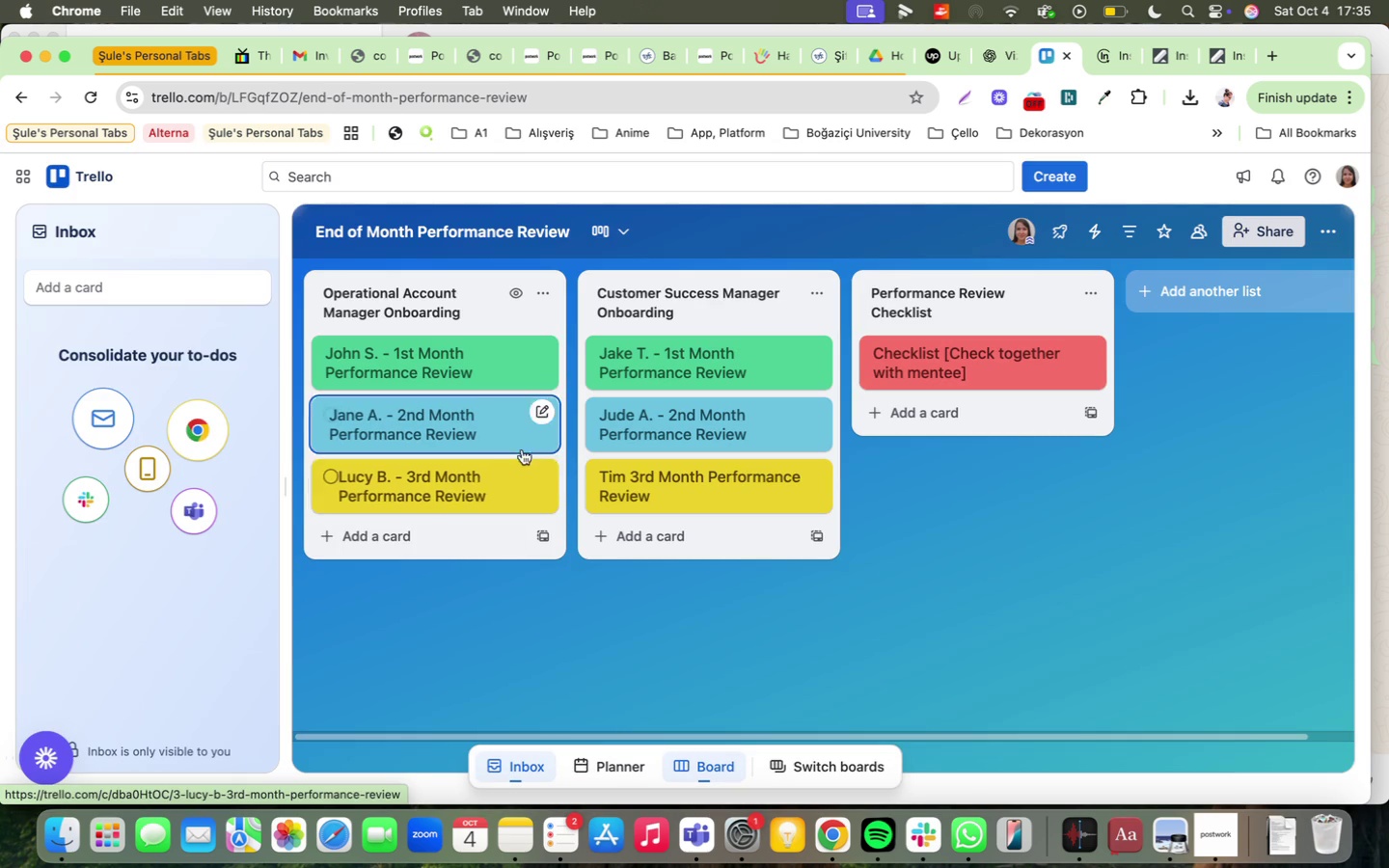 
left_click([472, 412])
 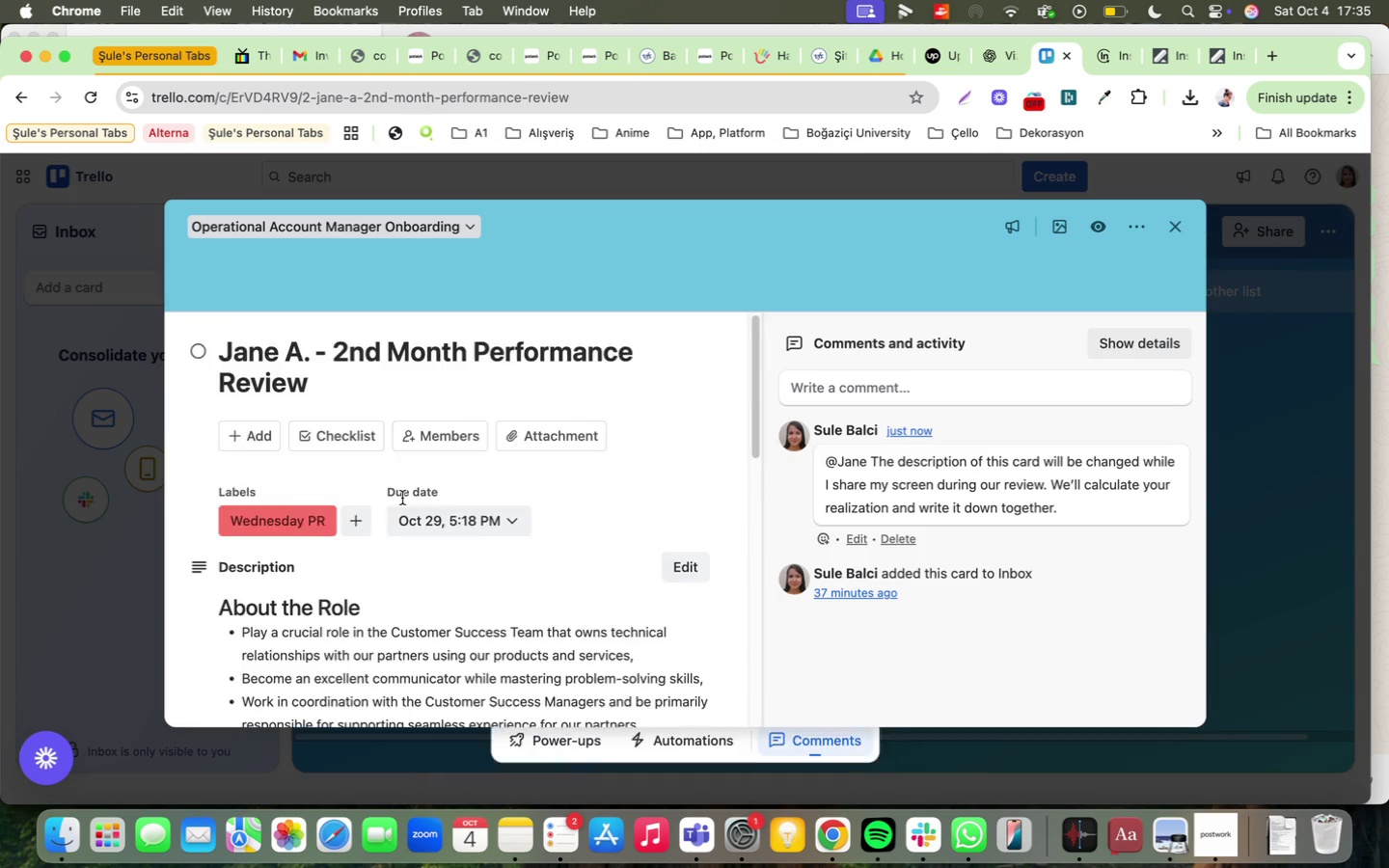 
scroll: coordinate [401, 498], scroll_direction: down, amount: 17.0
 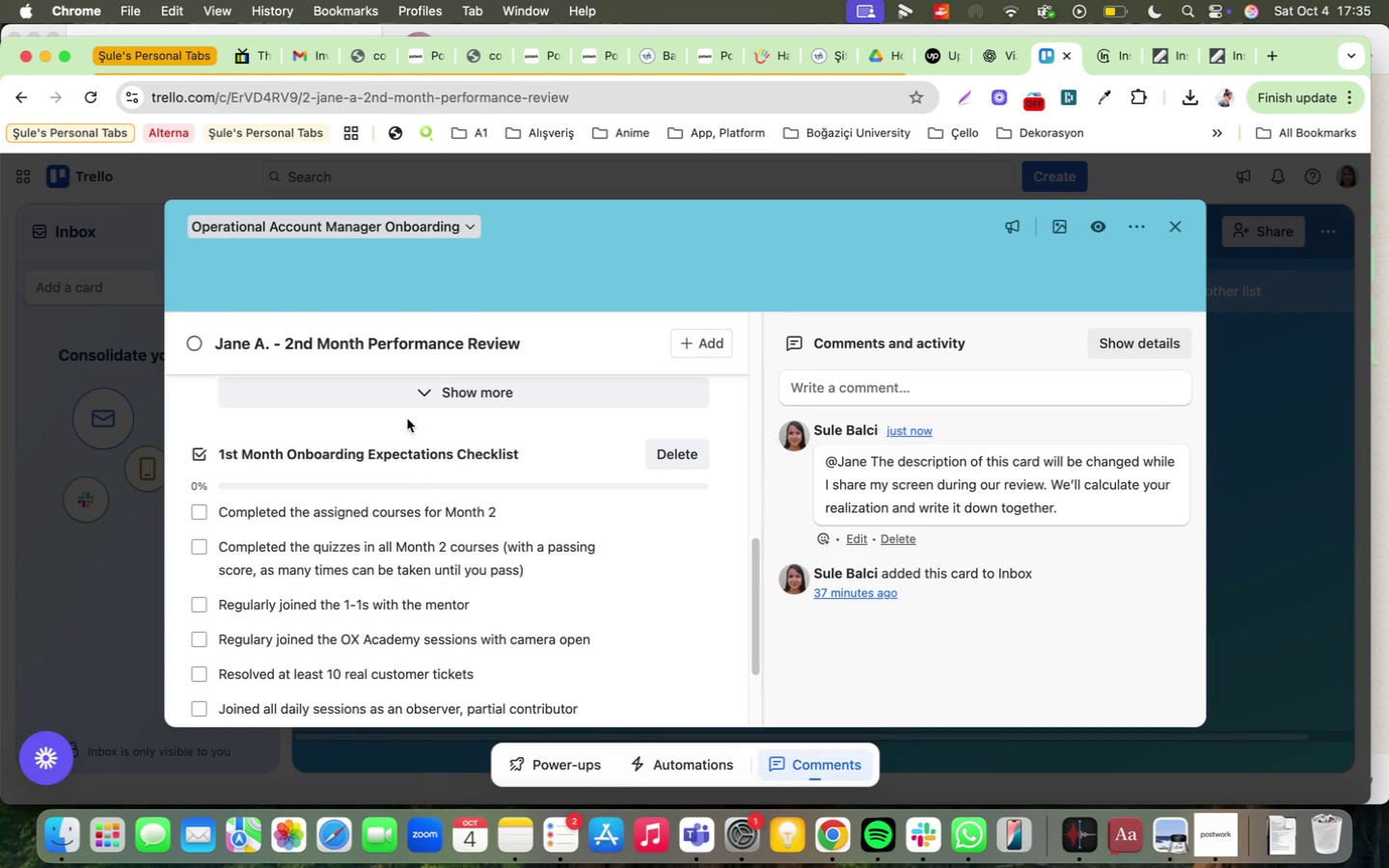 
left_click([411, 390])
 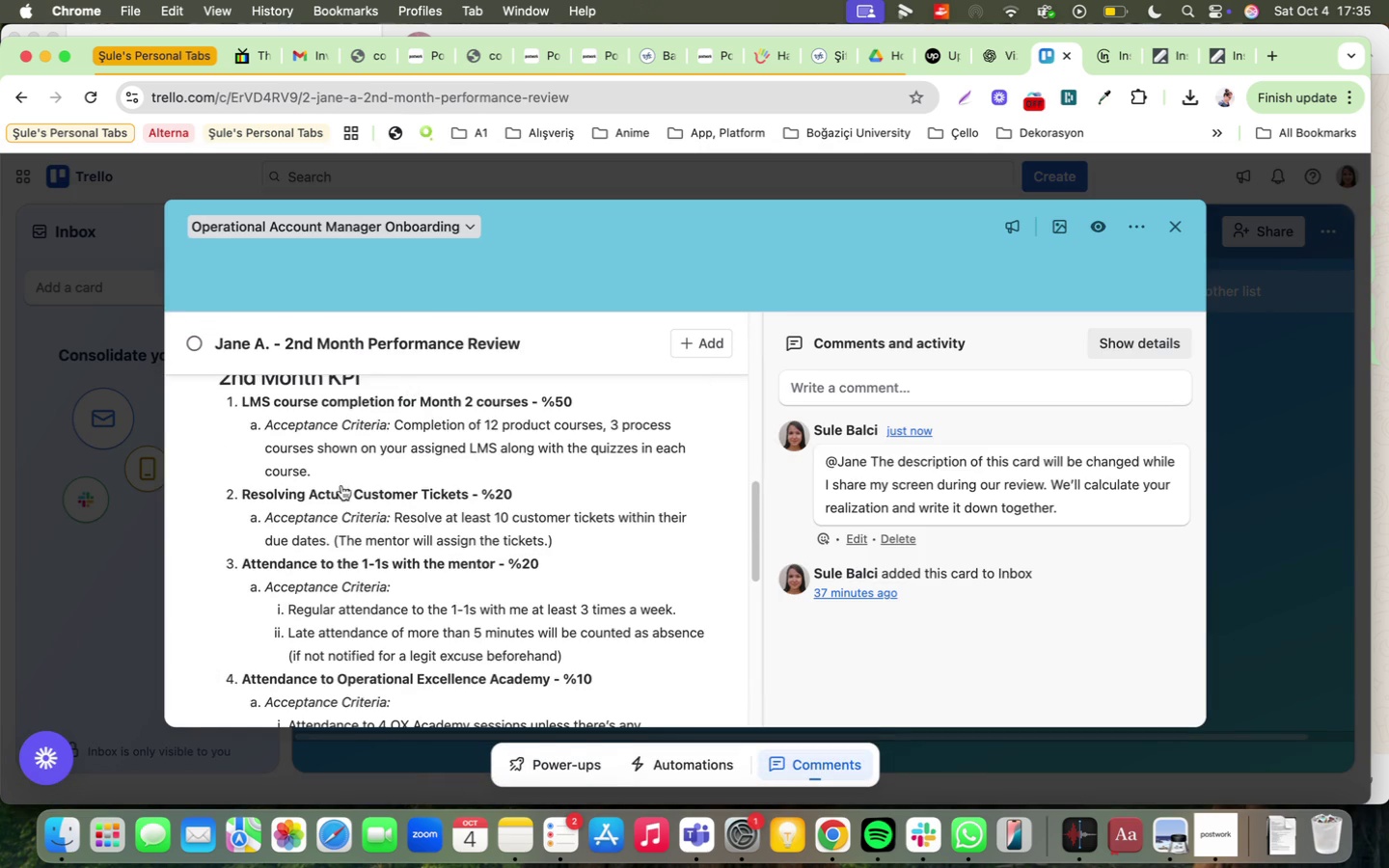 
scroll: coordinate [321, 475], scroll_direction: up, amount: 1.0